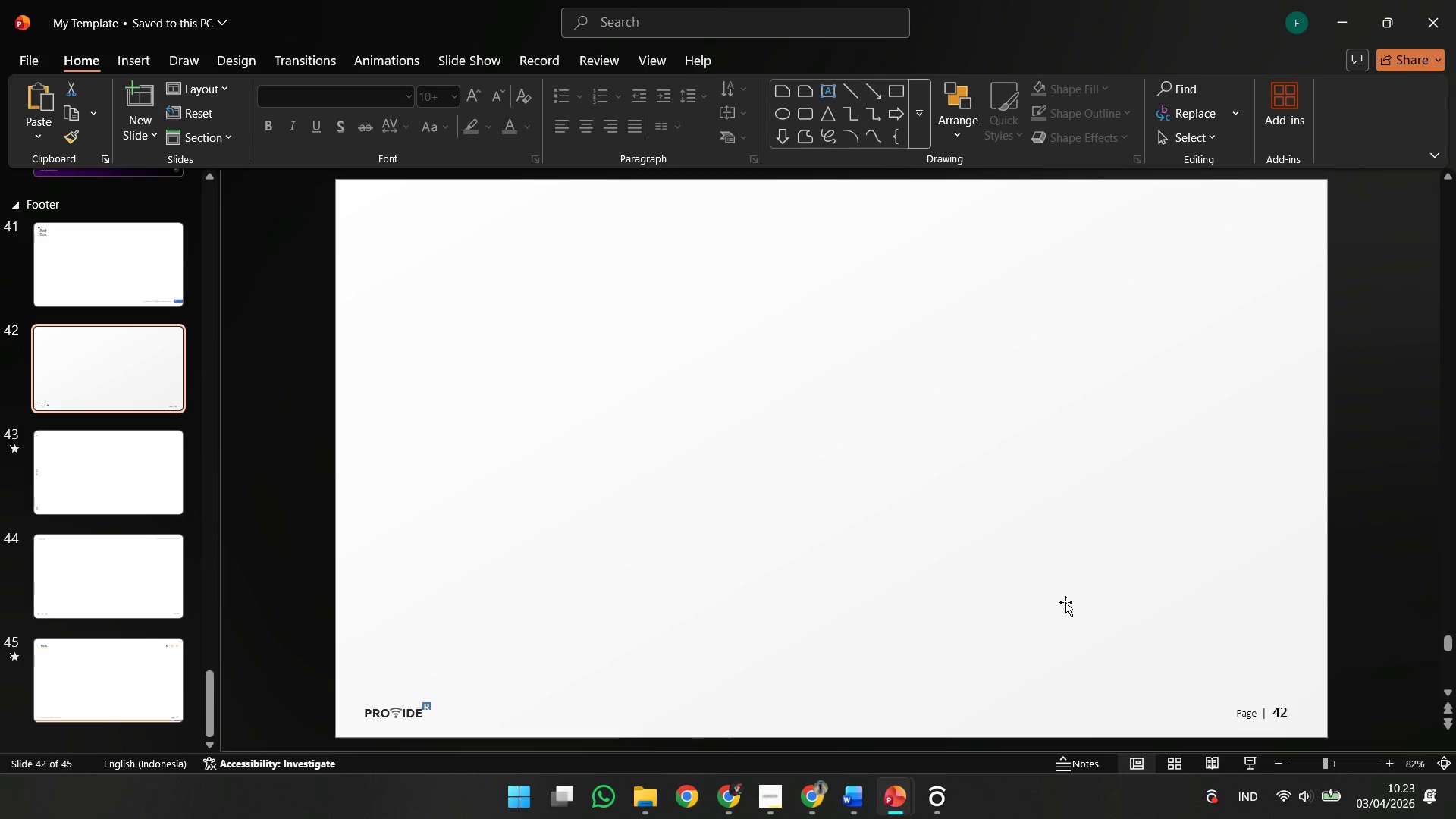 
left_click_drag(start_coordinate=[1058, 607], to_coordinate=[1365, 777])
 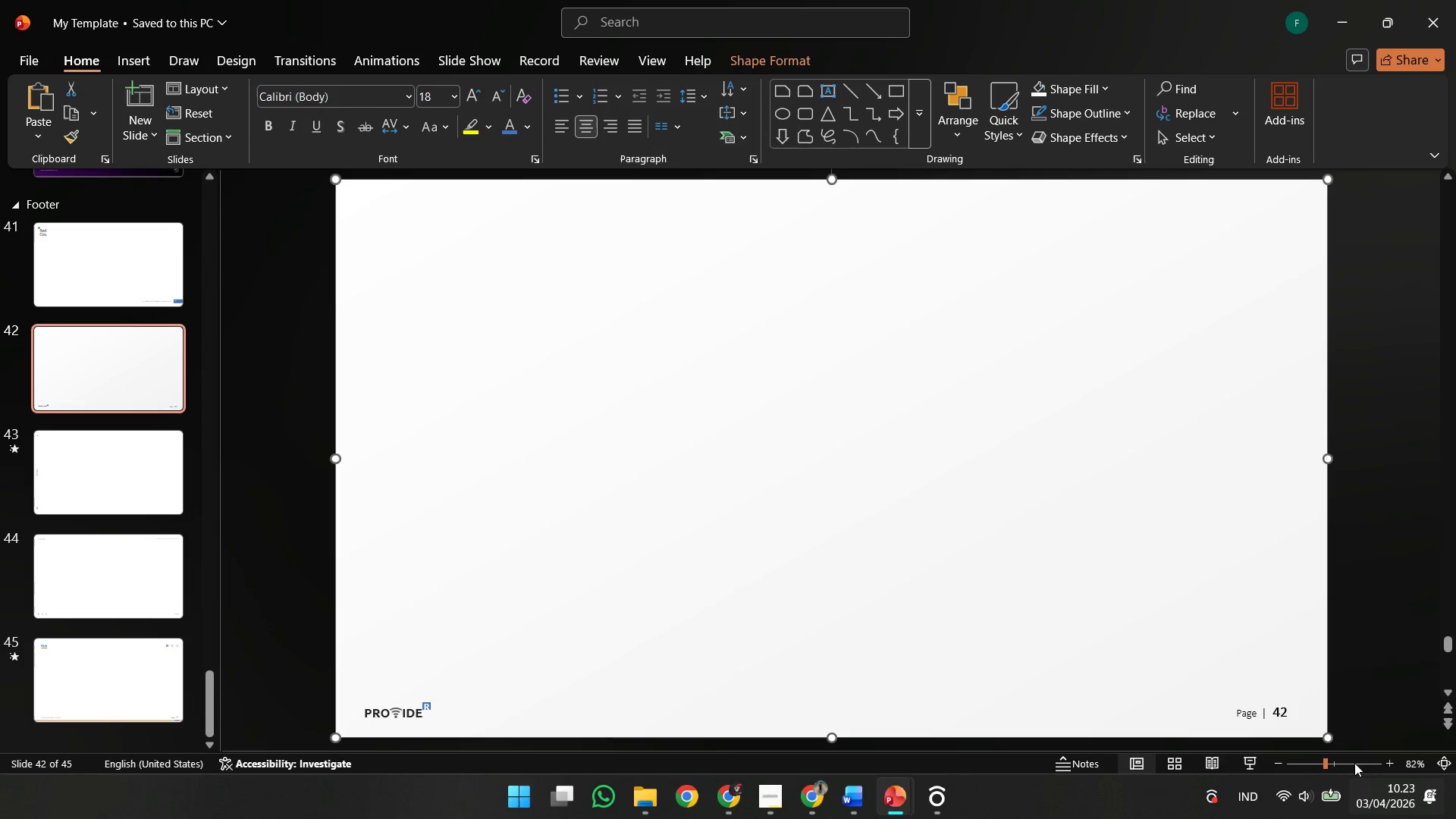 
key(Control+Z)
 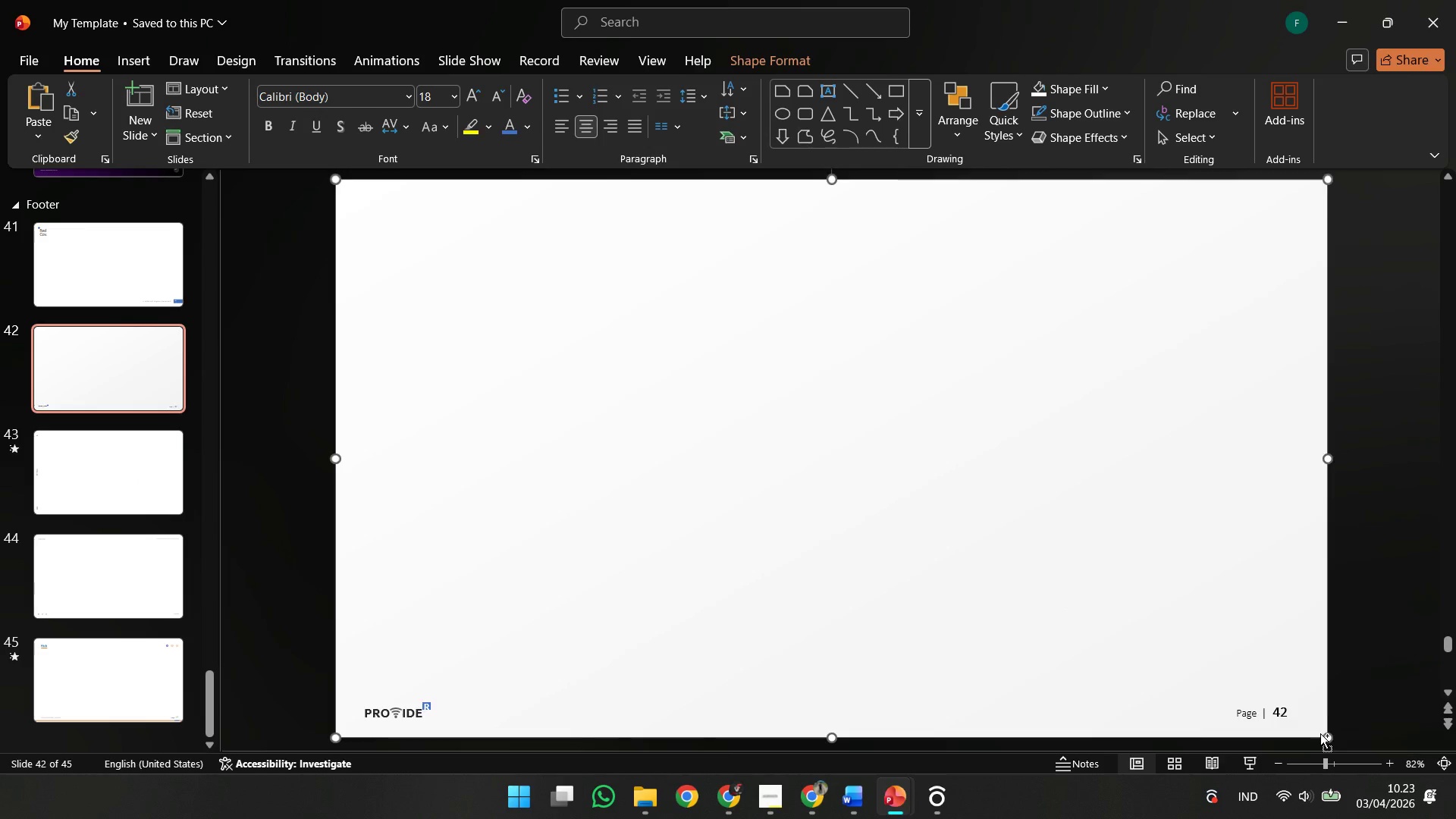 
left_click_drag(start_coordinate=[1328, 663], to_coordinate=[1081, 775])
 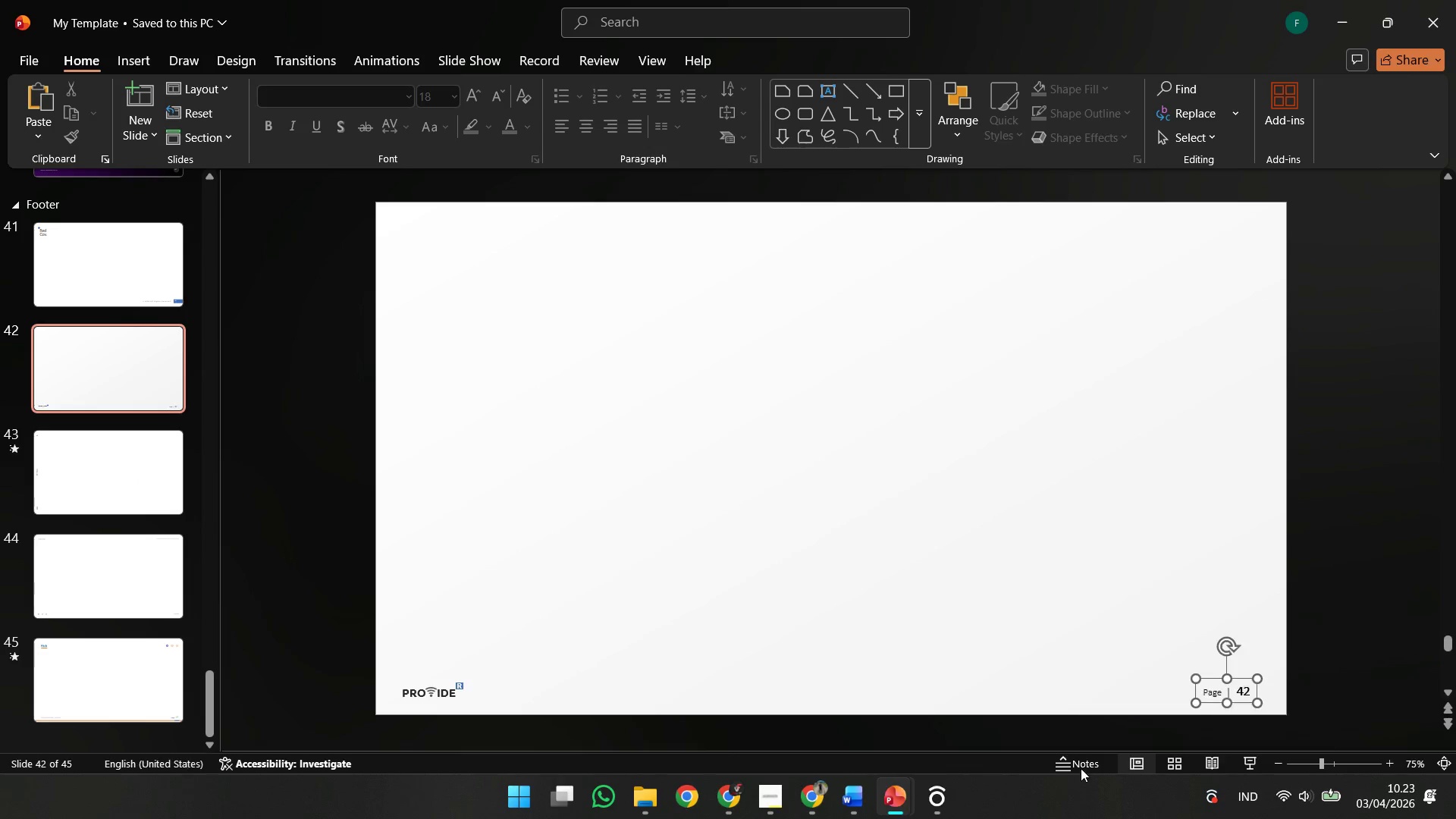 
scroll: coordinate [1320, 733], scroll_direction: down, amount: 1.0
 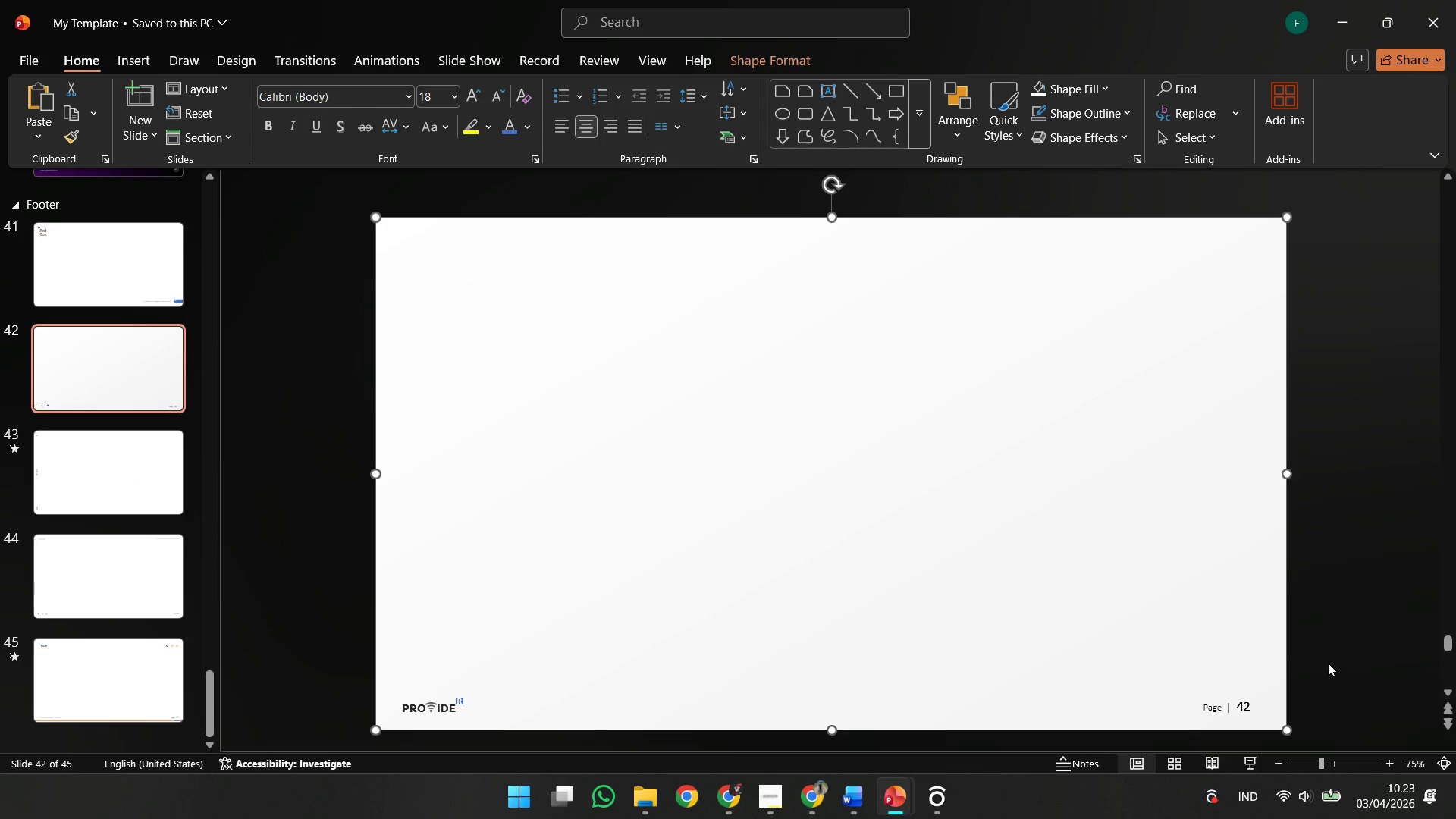 
key(Control+C)
 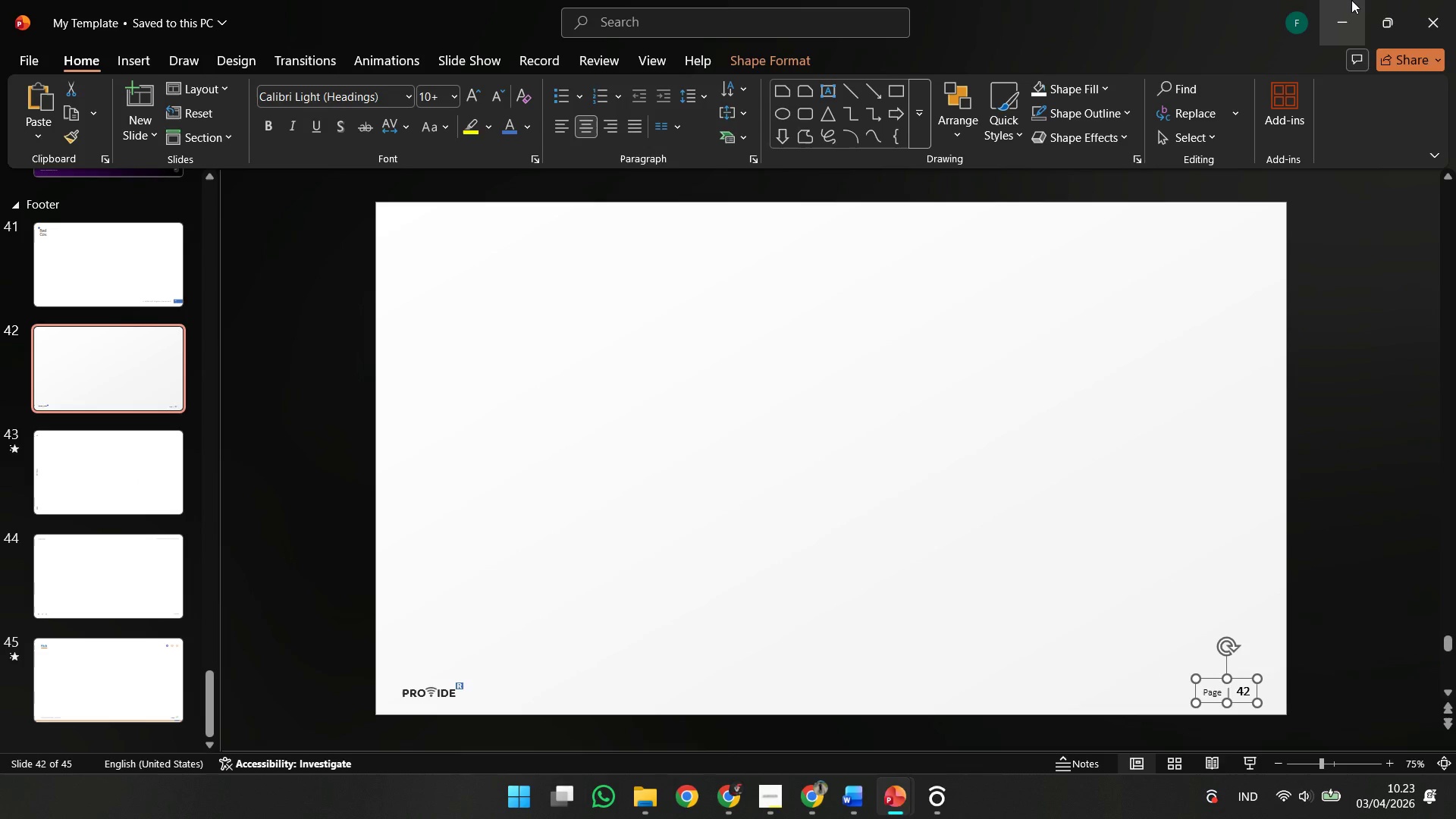 
left_click([1351, 0])
 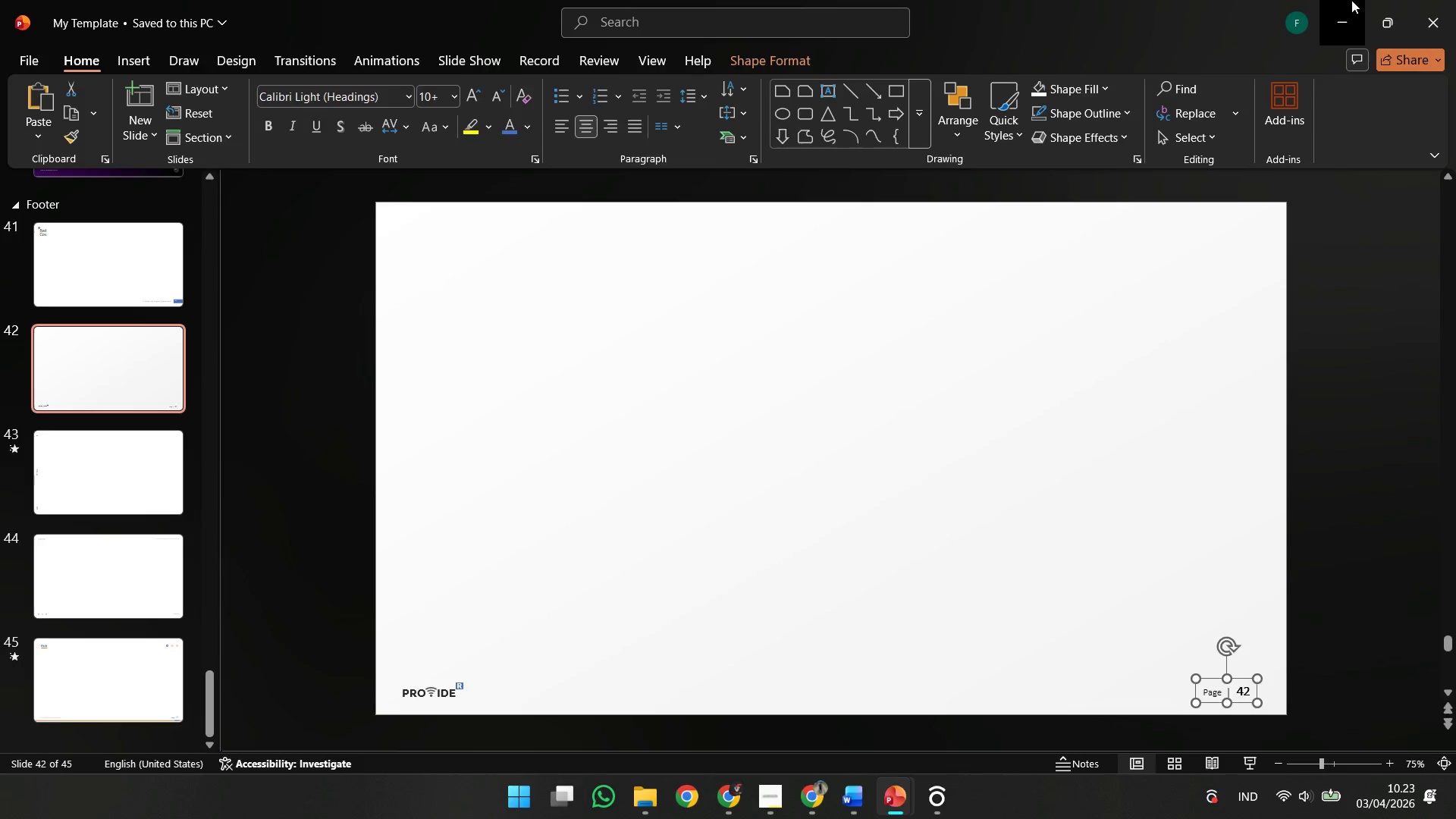 
key(Control+V)
 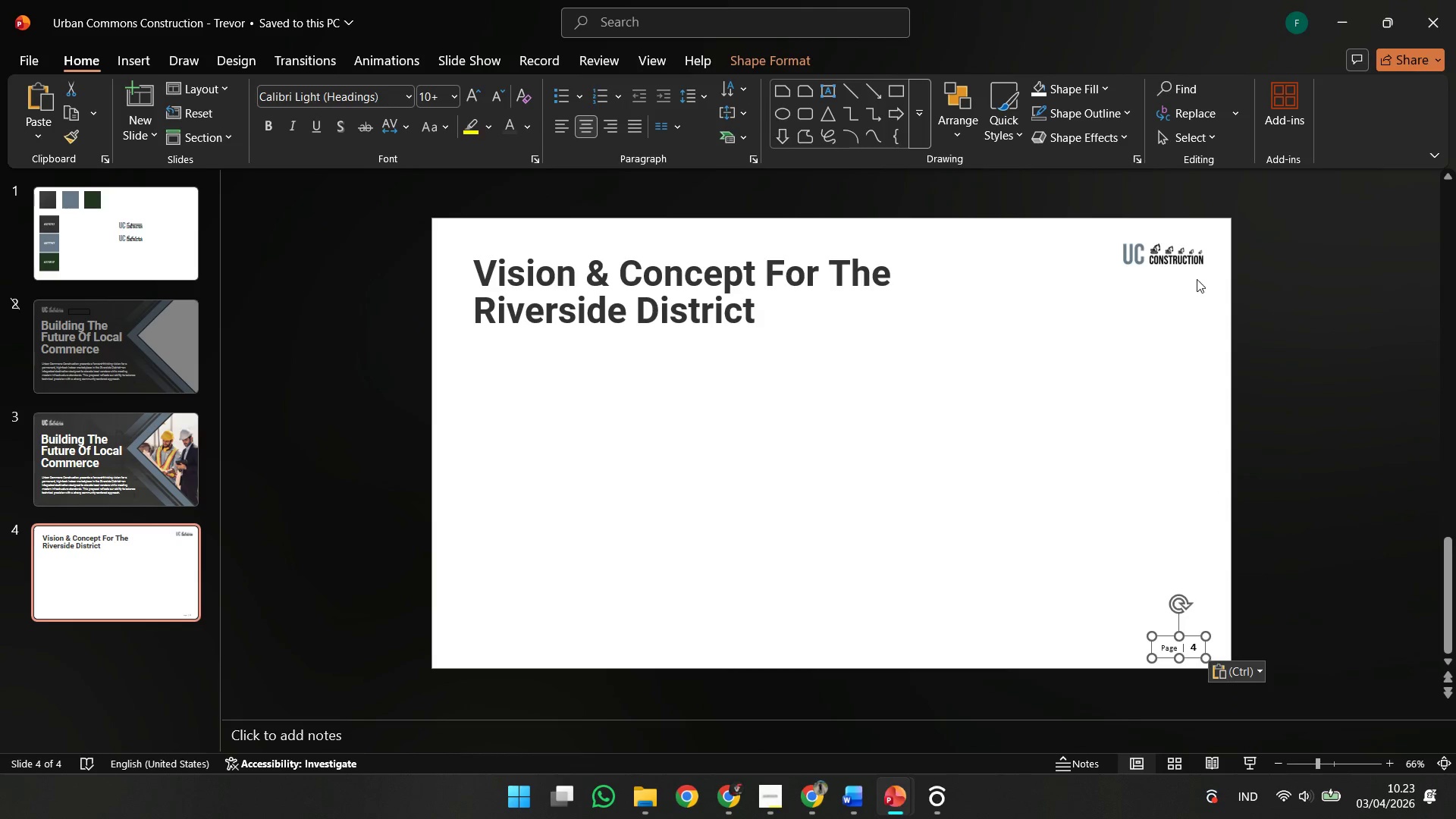 
left_click([1166, 260])
 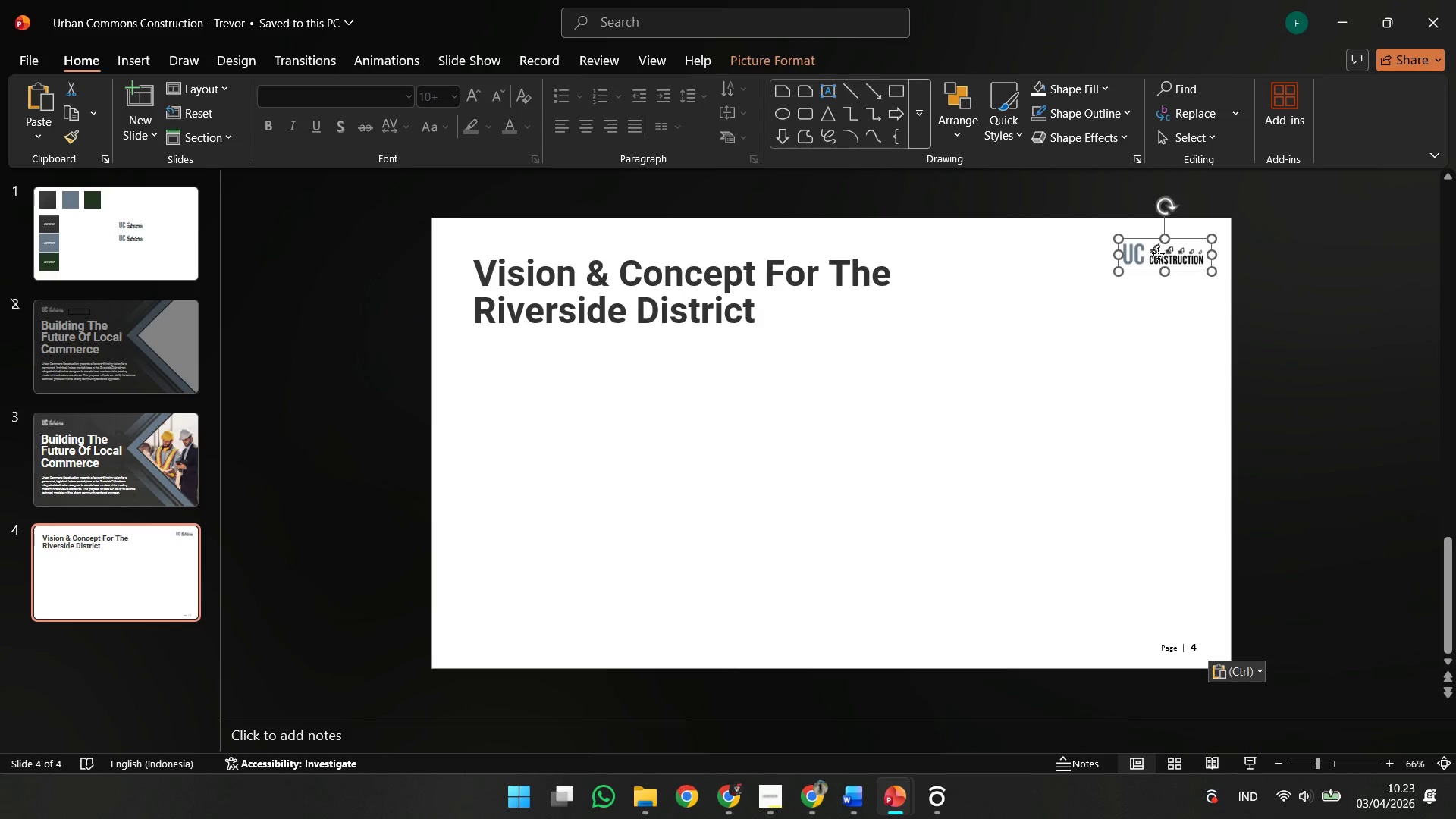 
left_click_drag(start_coordinate=[1159, 253], to_coordinate=[509, 639])
 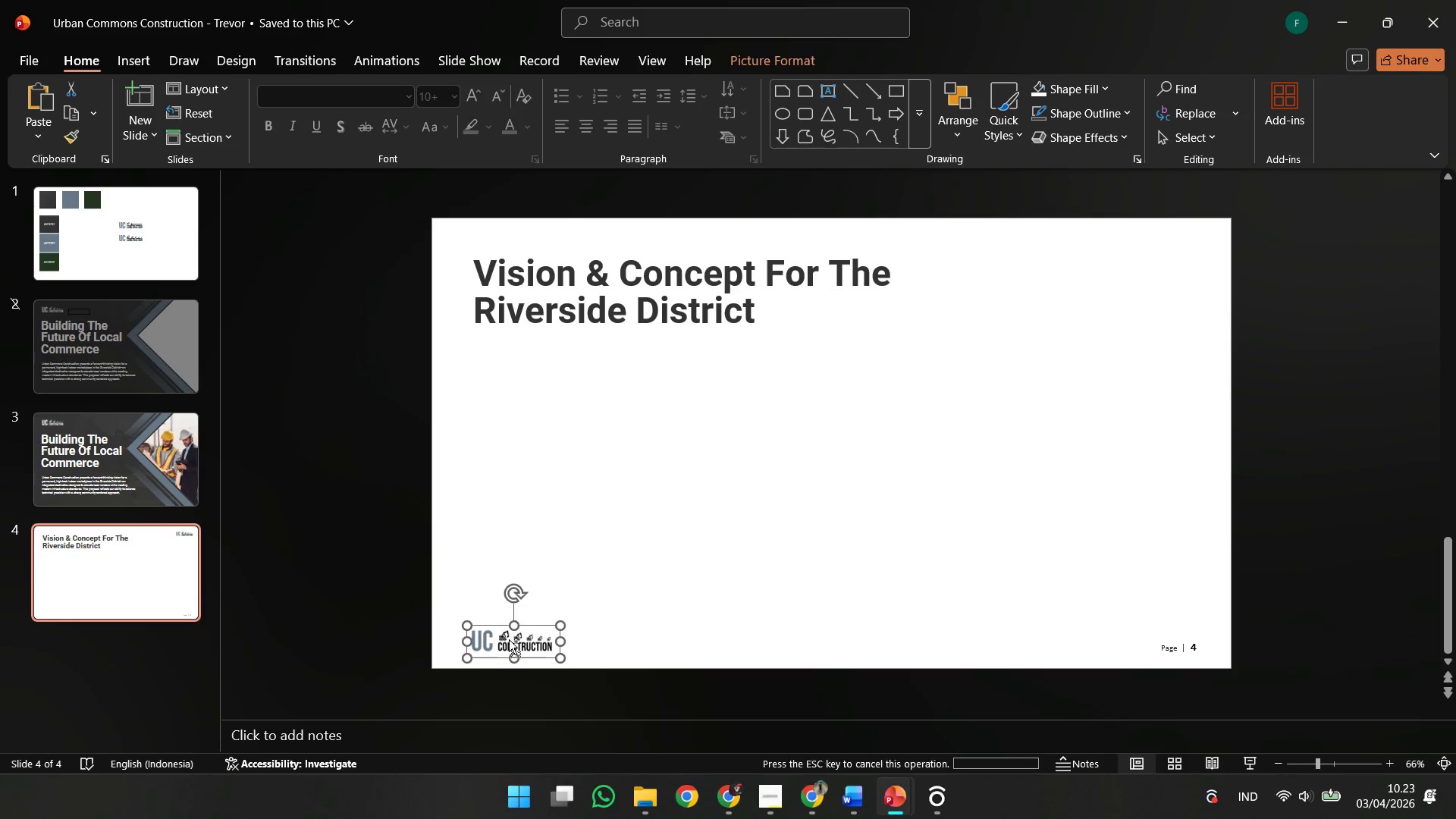 
key(Control+Z)
 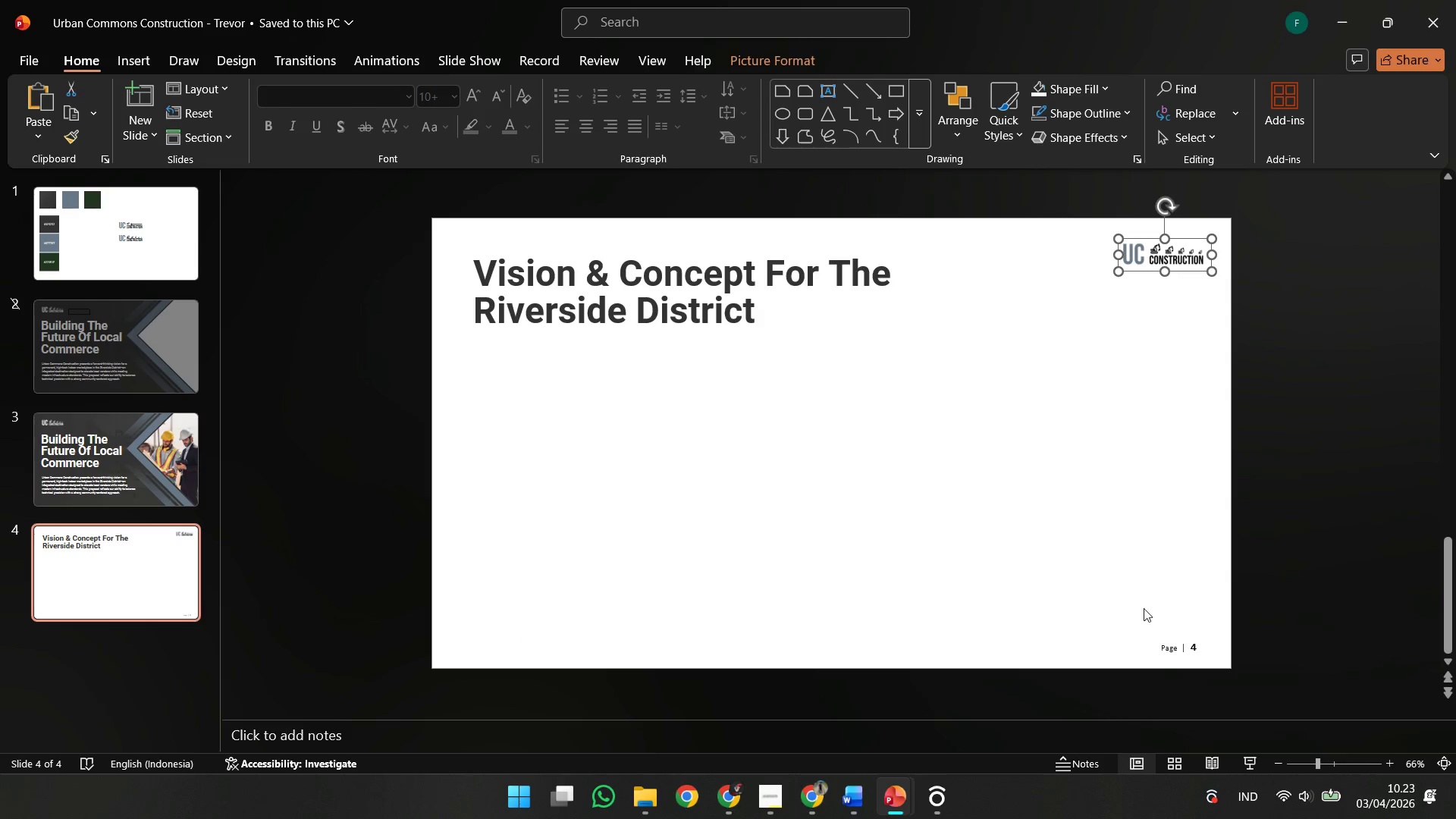 
left_click_drag(start_coordinate=[1258, 581], to_coordinate=[1108, 712])
 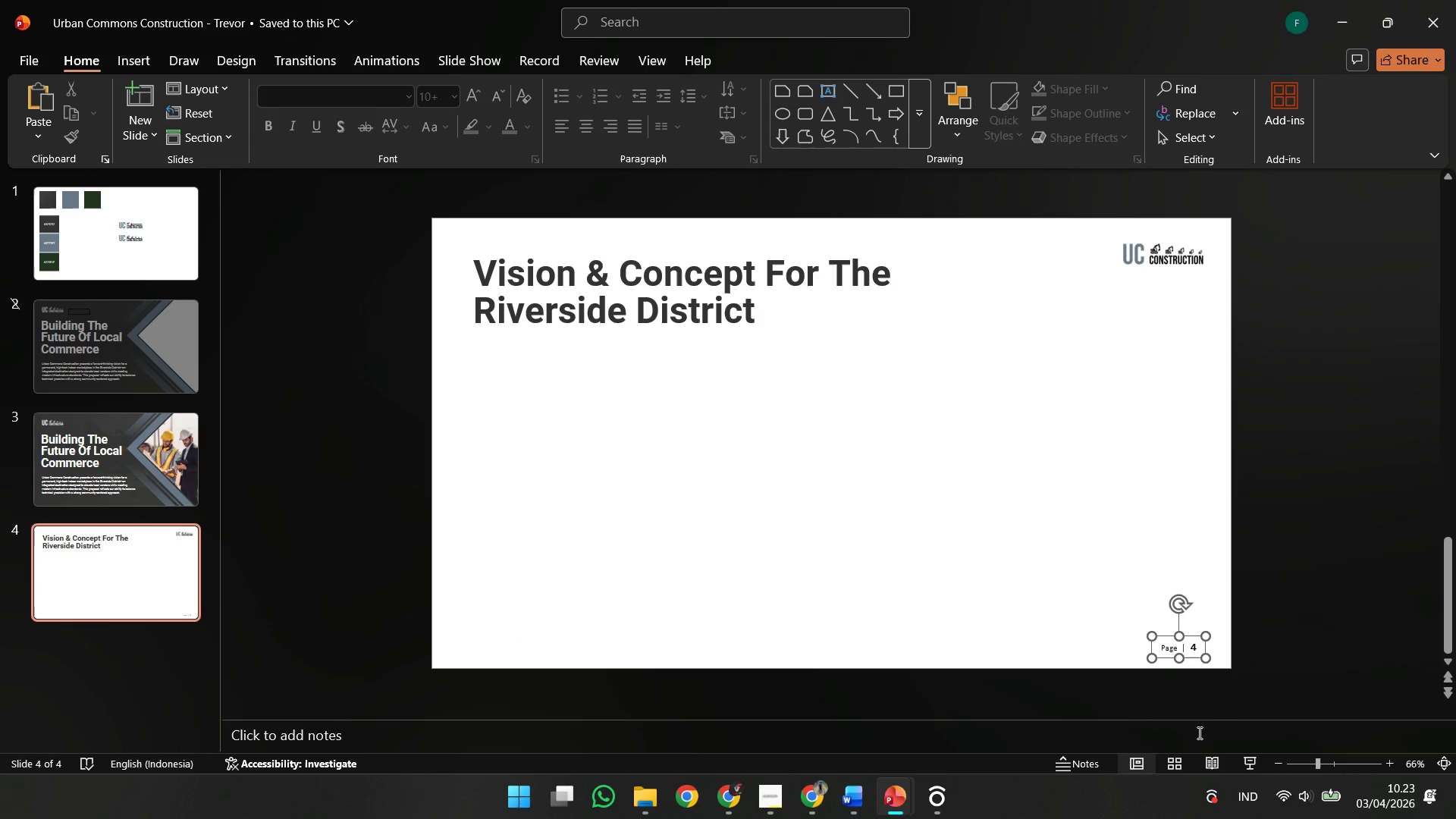 
key(ArrowUp)
 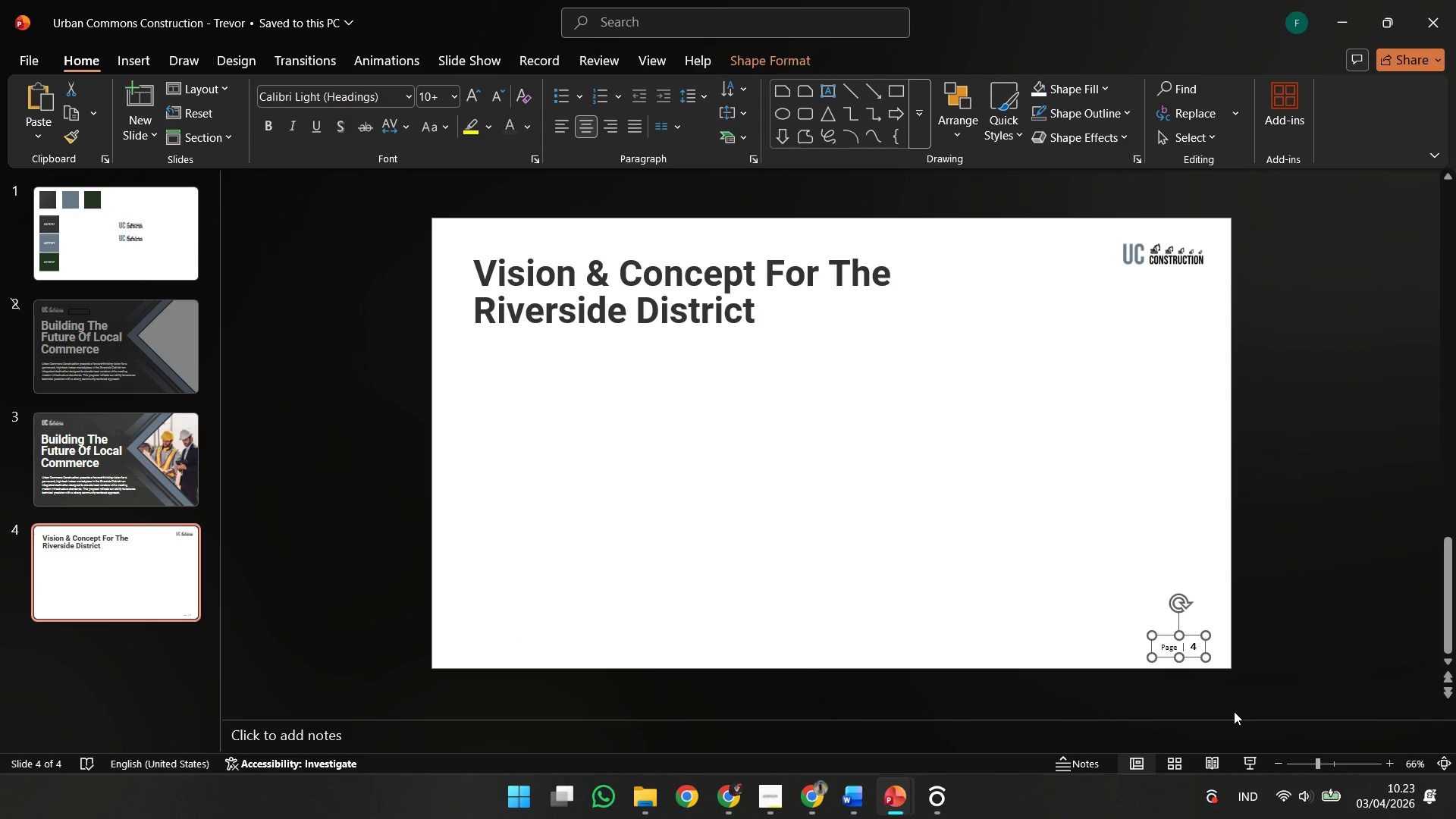 
key(ArrowUp)
 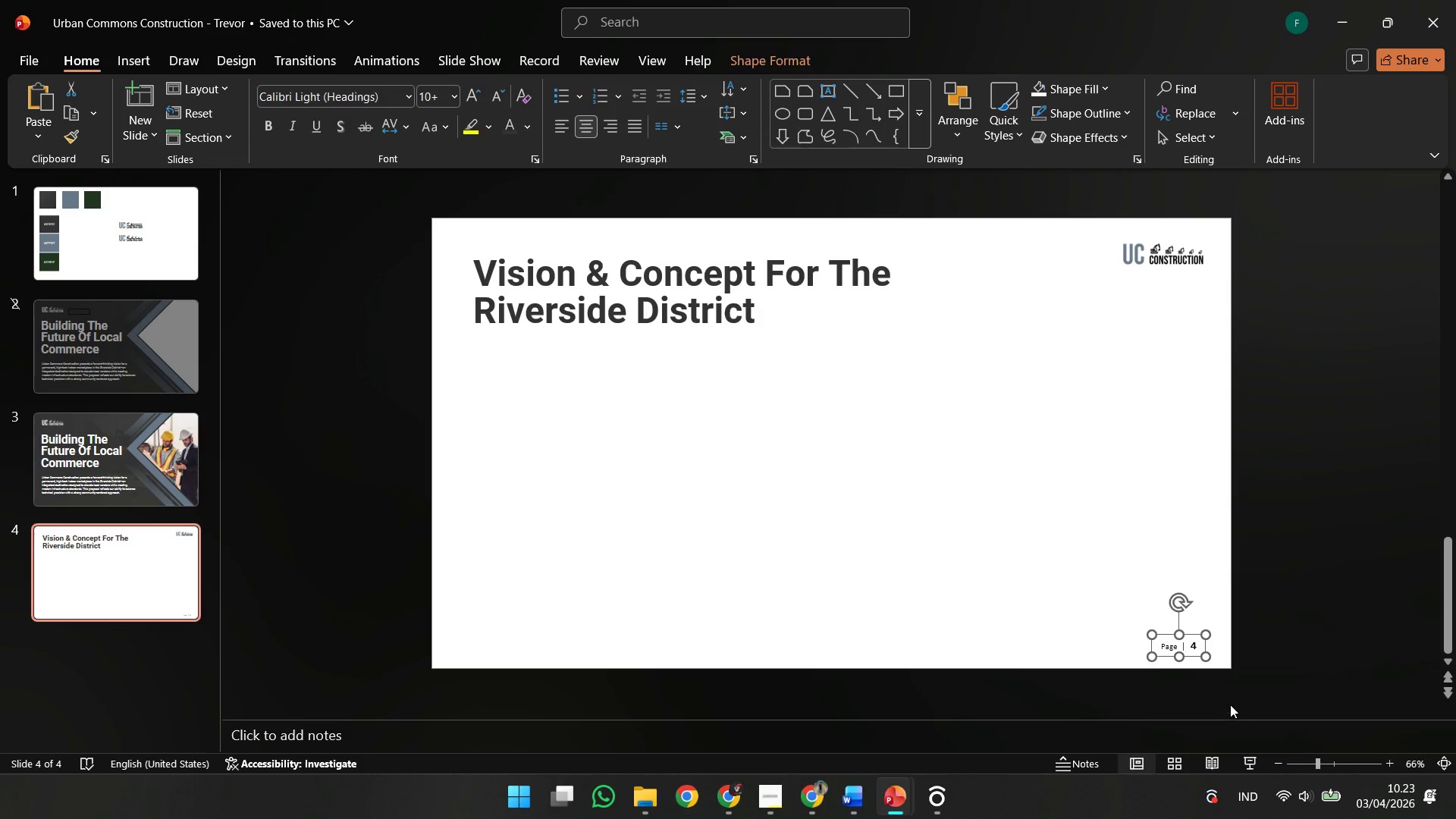 
key(ArrowUp)
 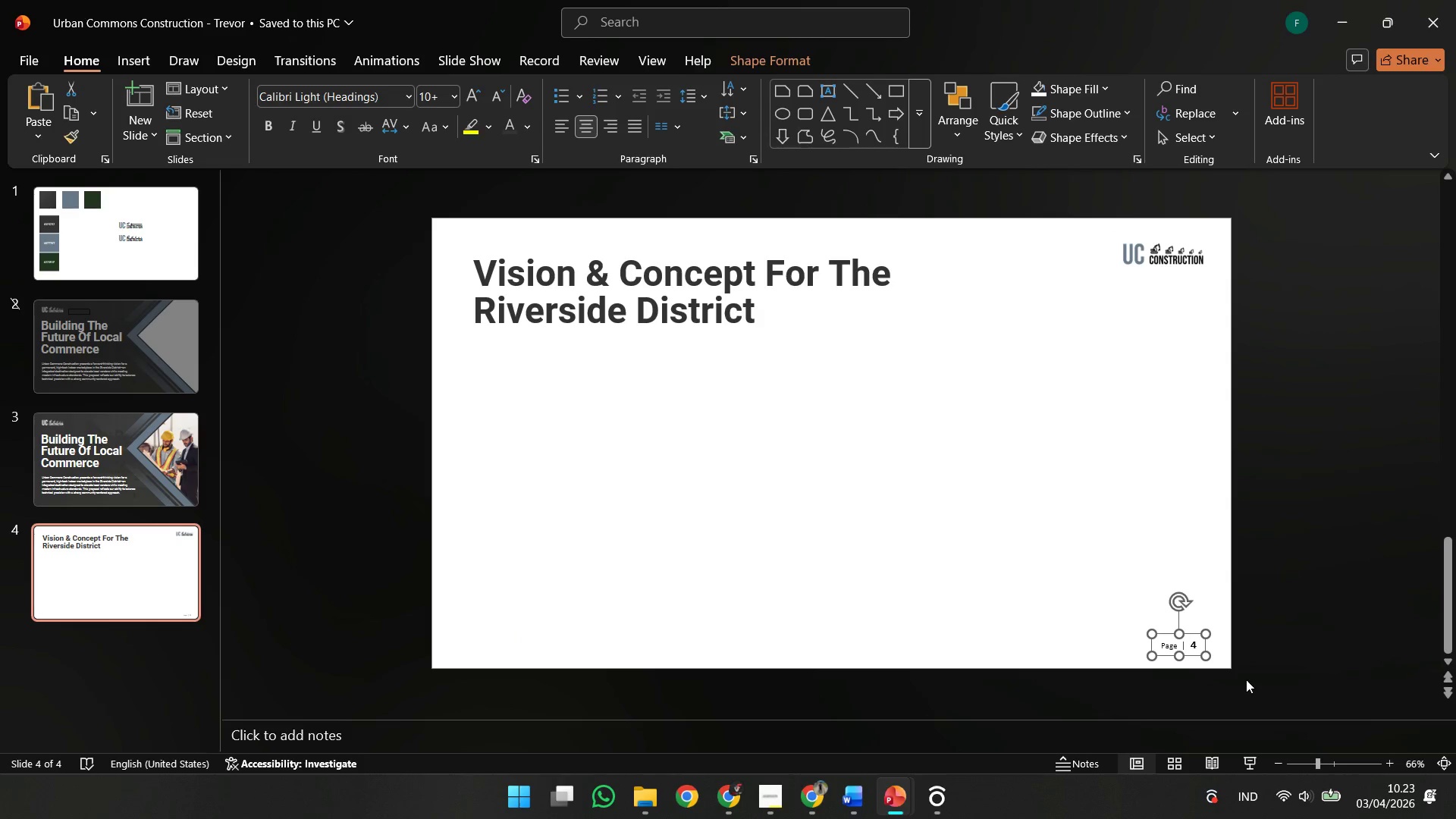 
key(ArrowUp)
 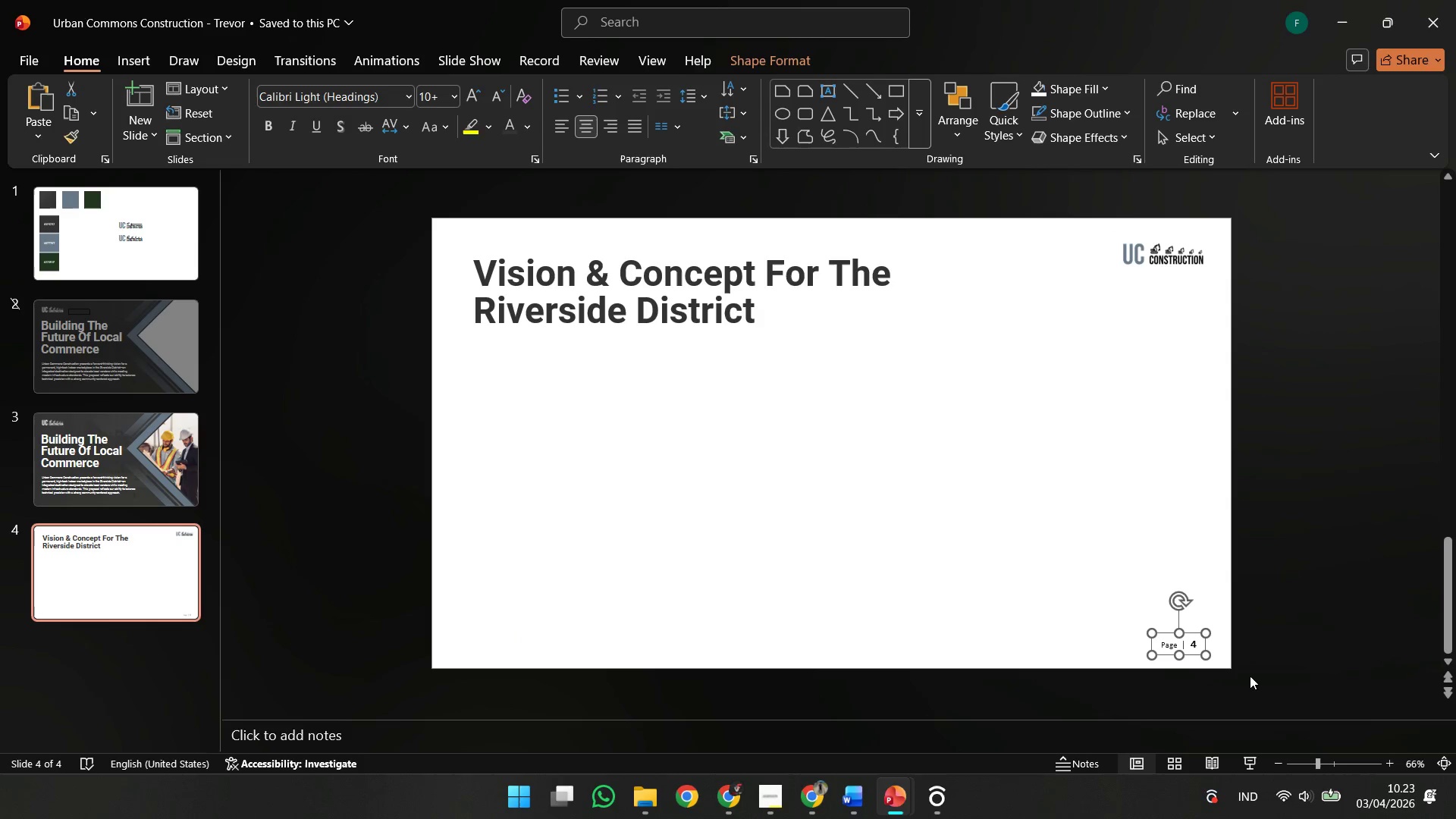 
hold_key(key=ArrowRight, duration=0.69)
 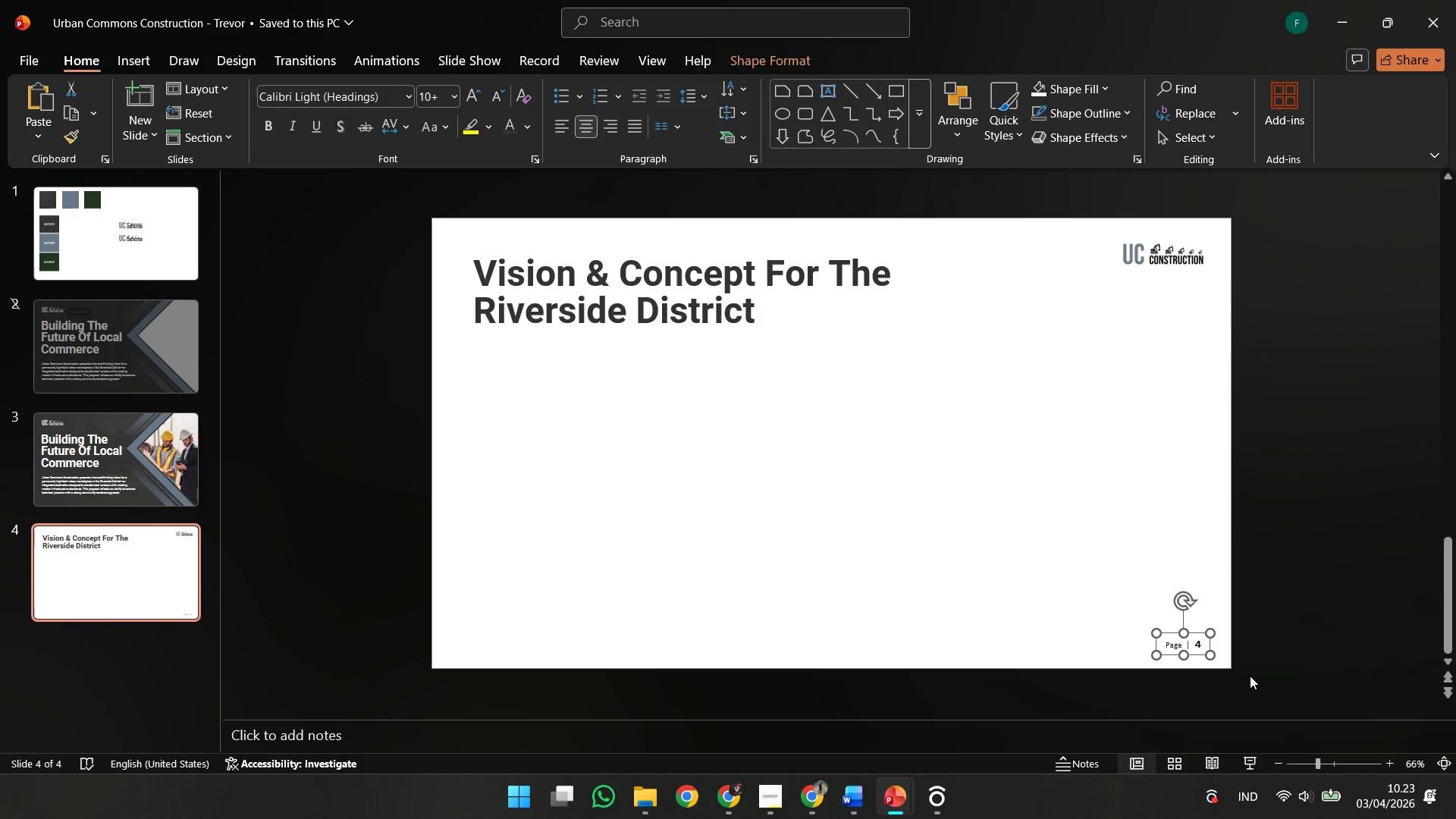 
key(ArrowRight)
 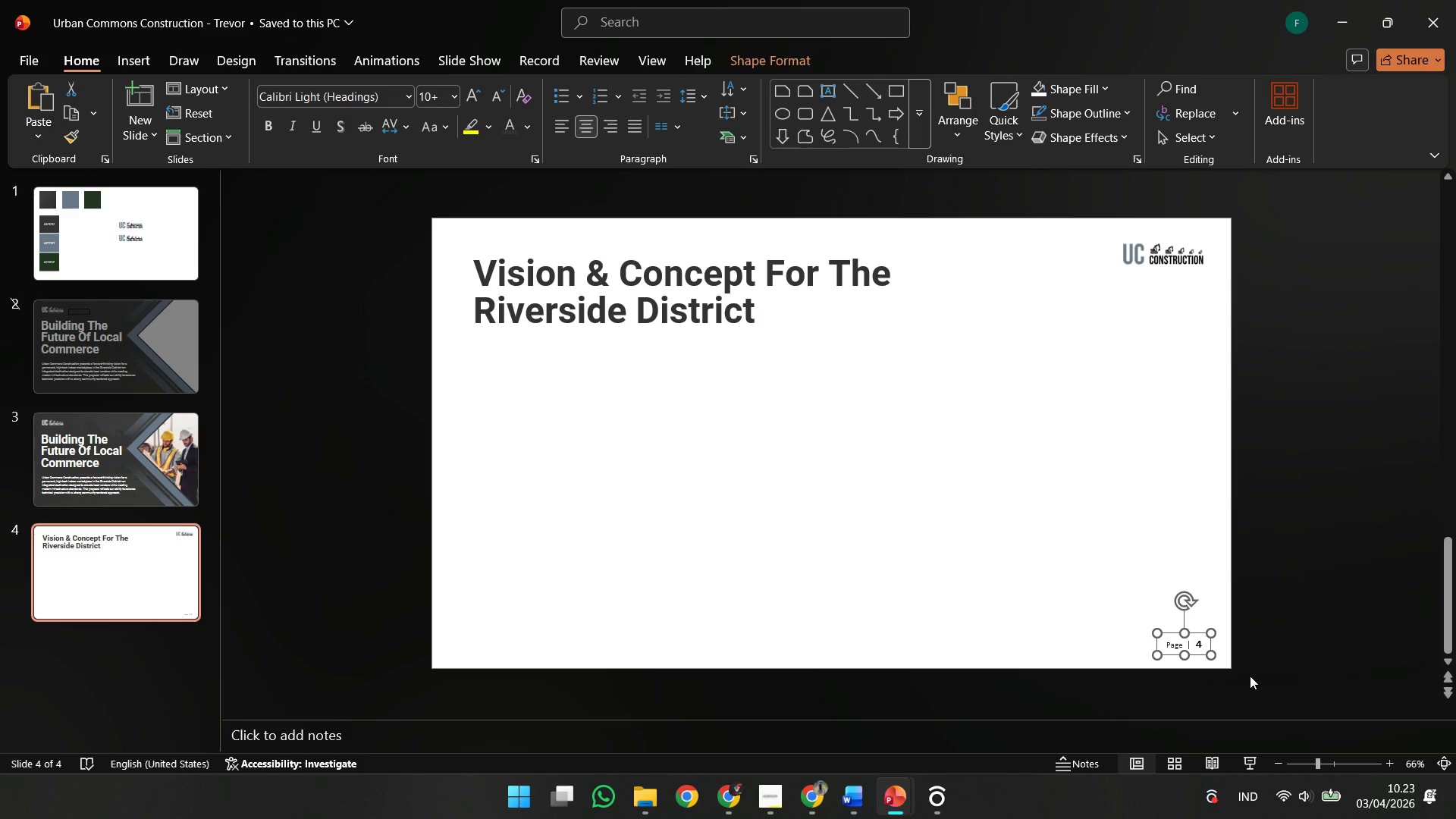 
key(ArrowRight)
 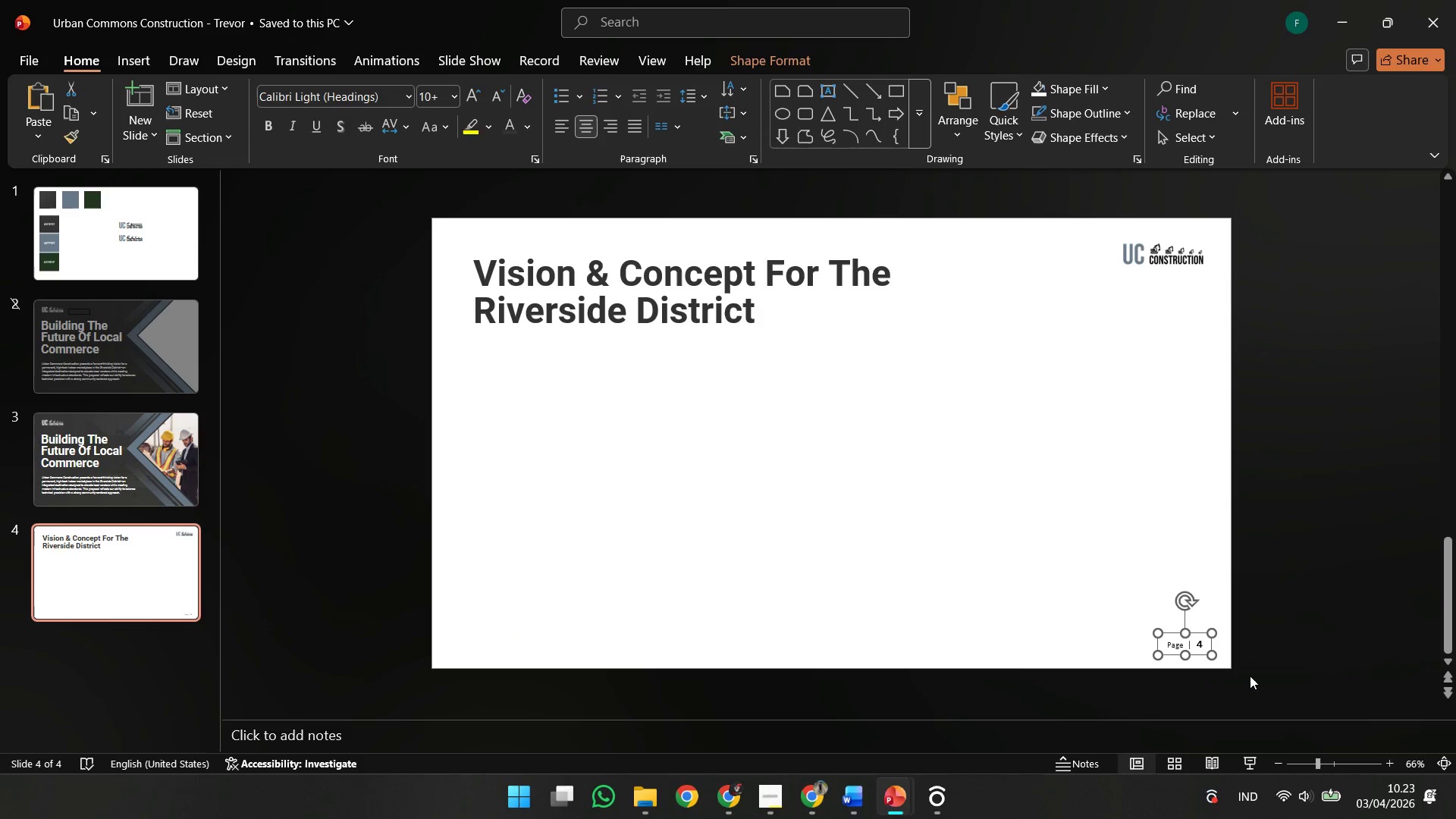 
key(ArrowRight)
 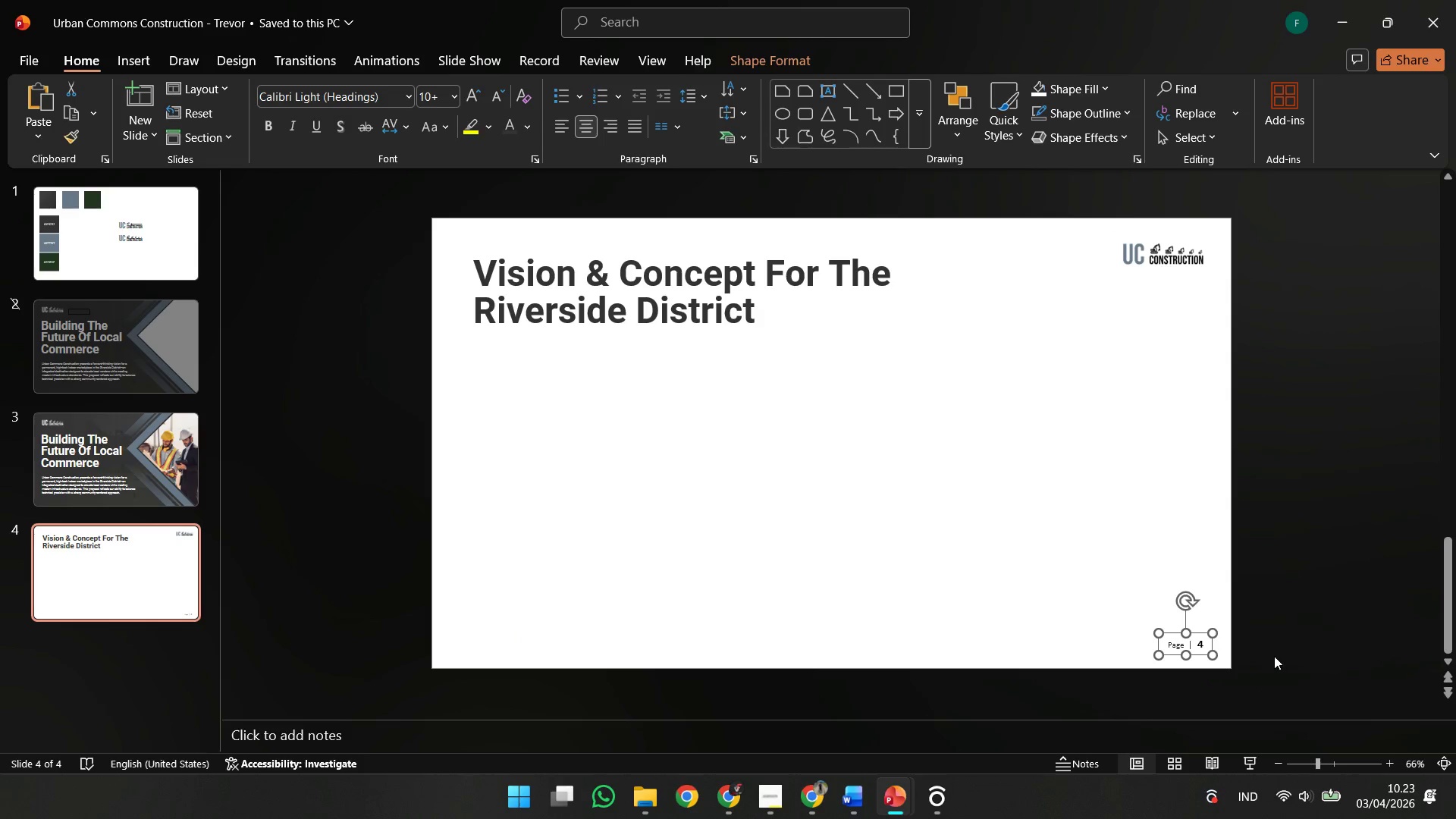 
left_click([1274, 656])
 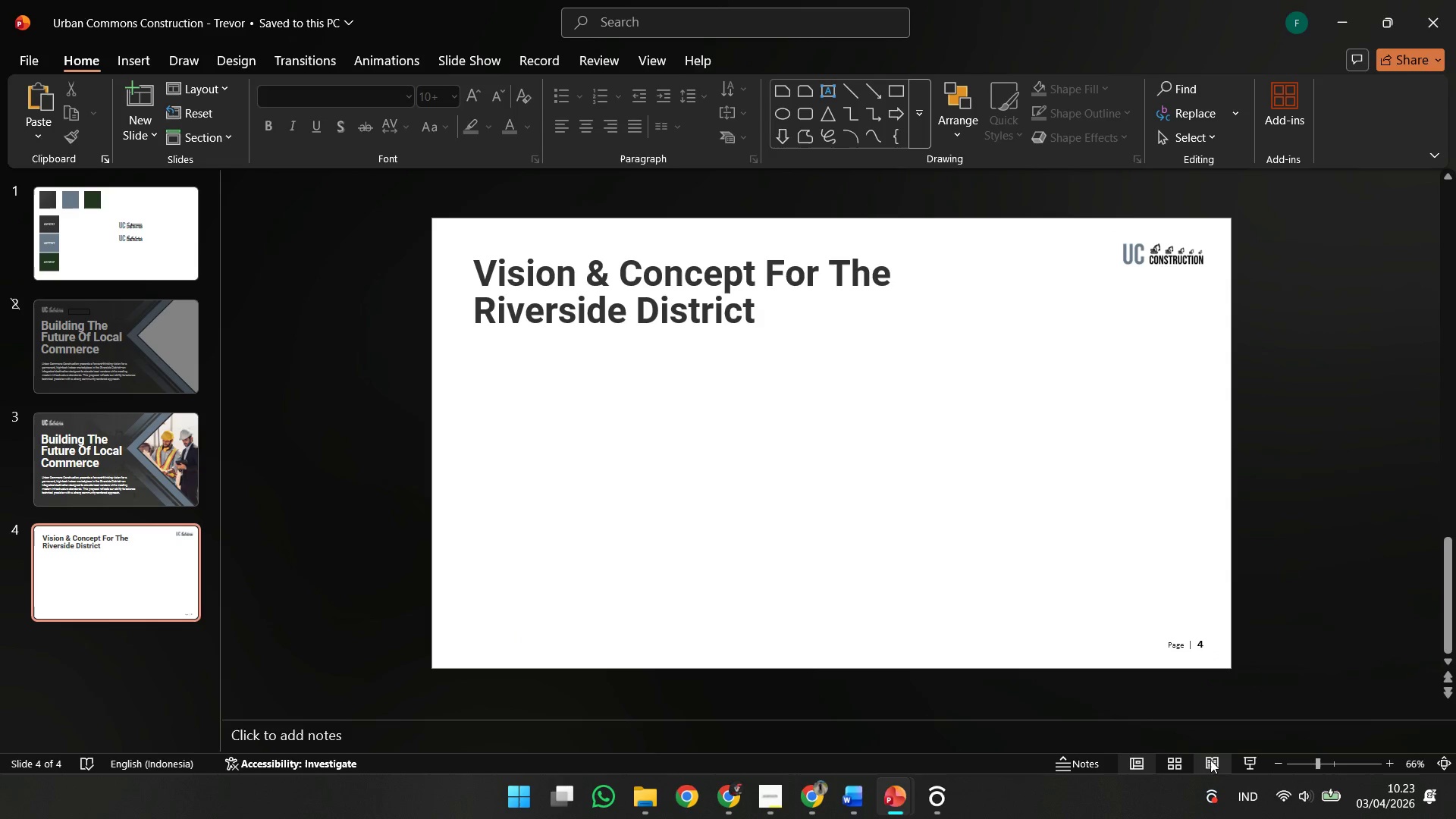 
left_click([1210, 760])
 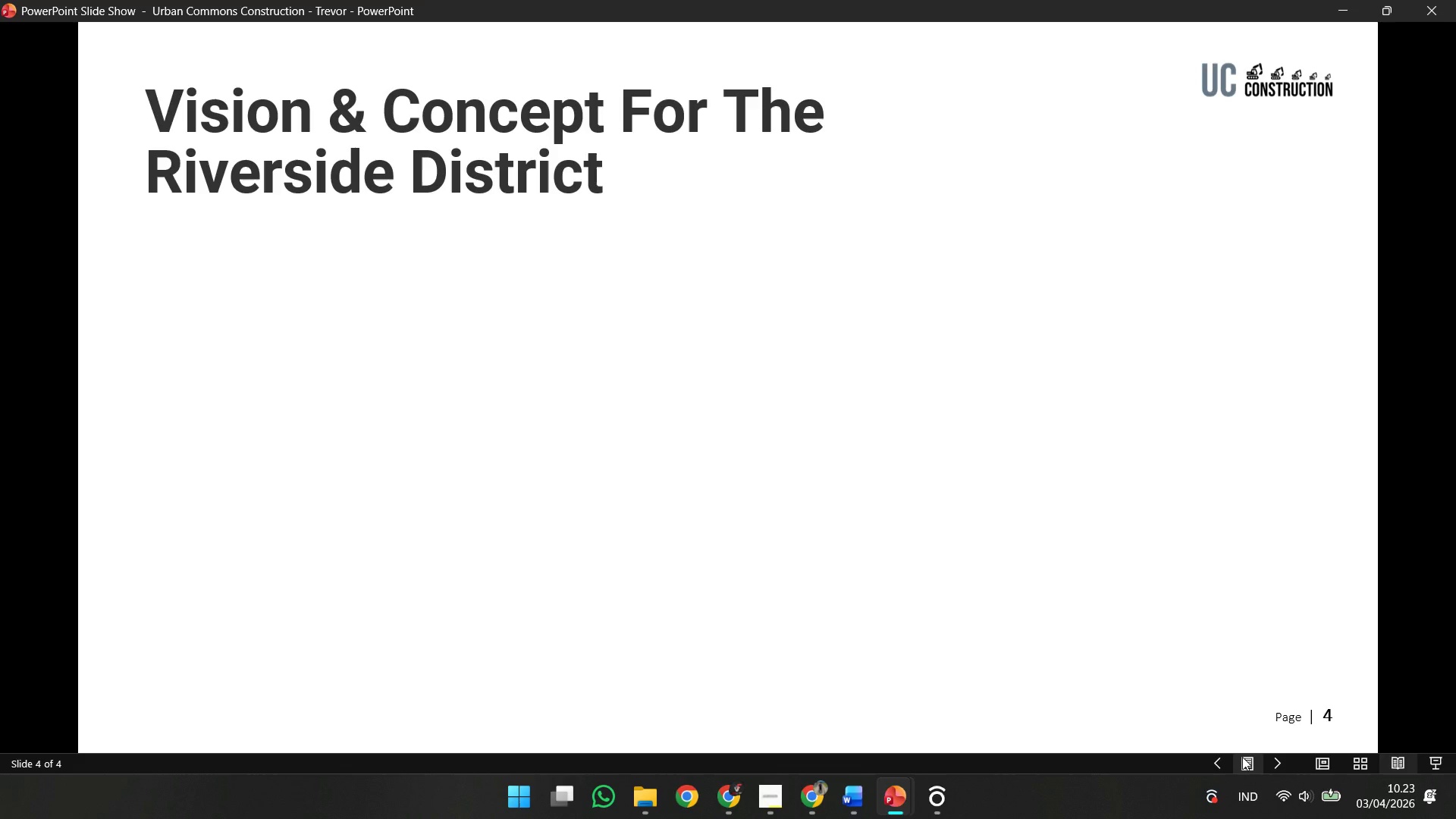 
key(Escape)
 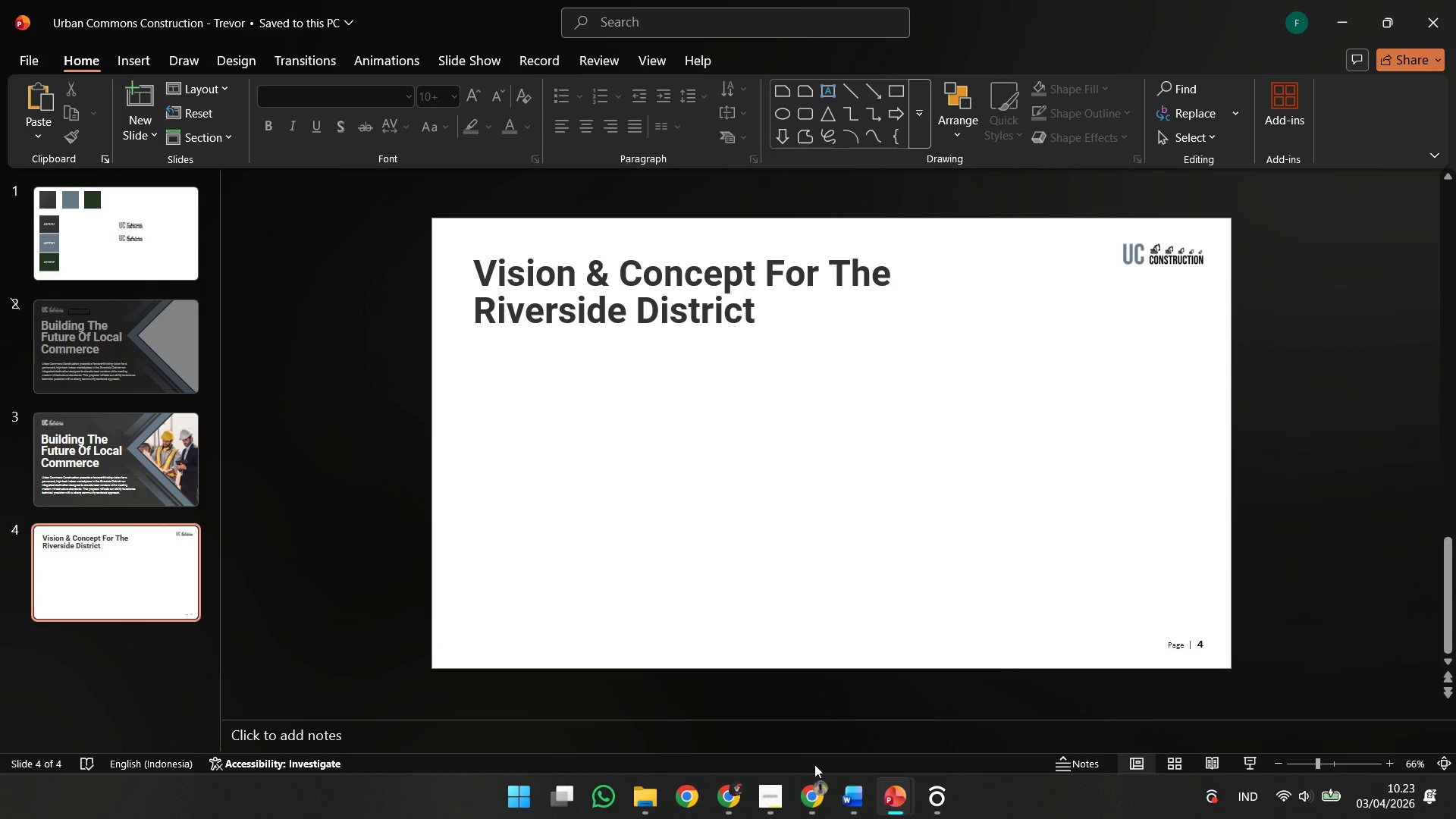 
left_click([899, 811])
 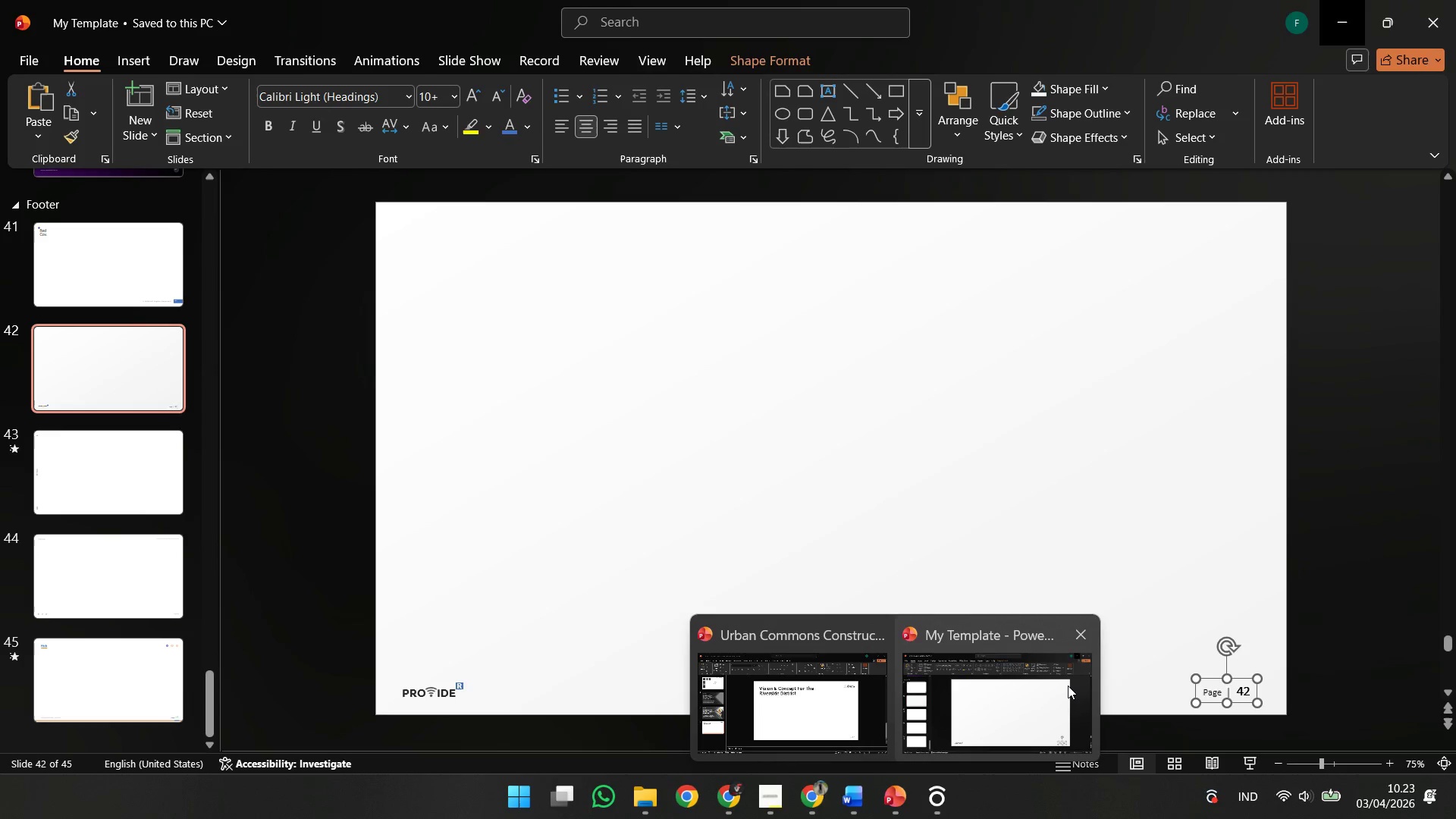 
left_click([1068, 686])
 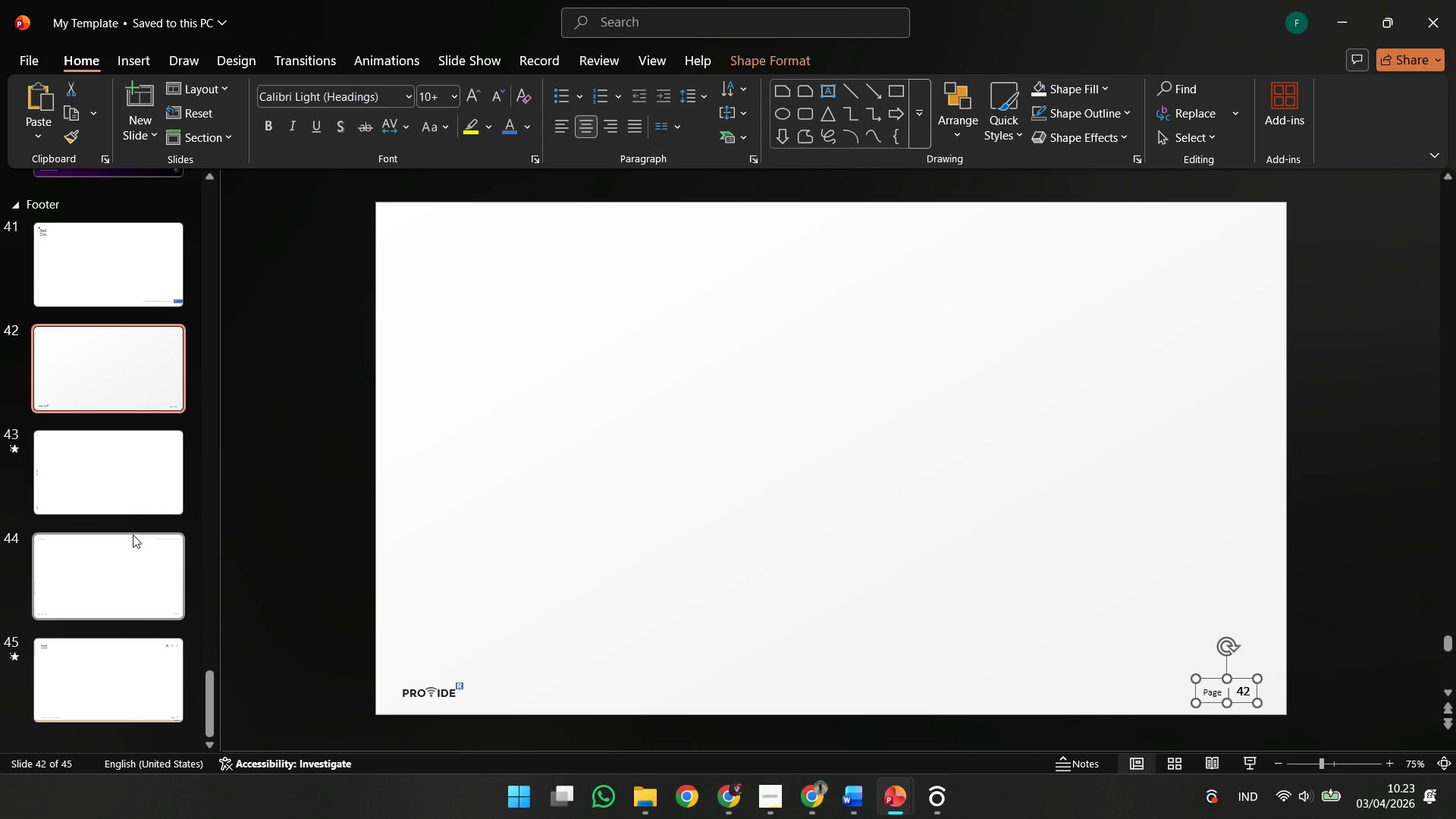 
left_click([145, 491])
 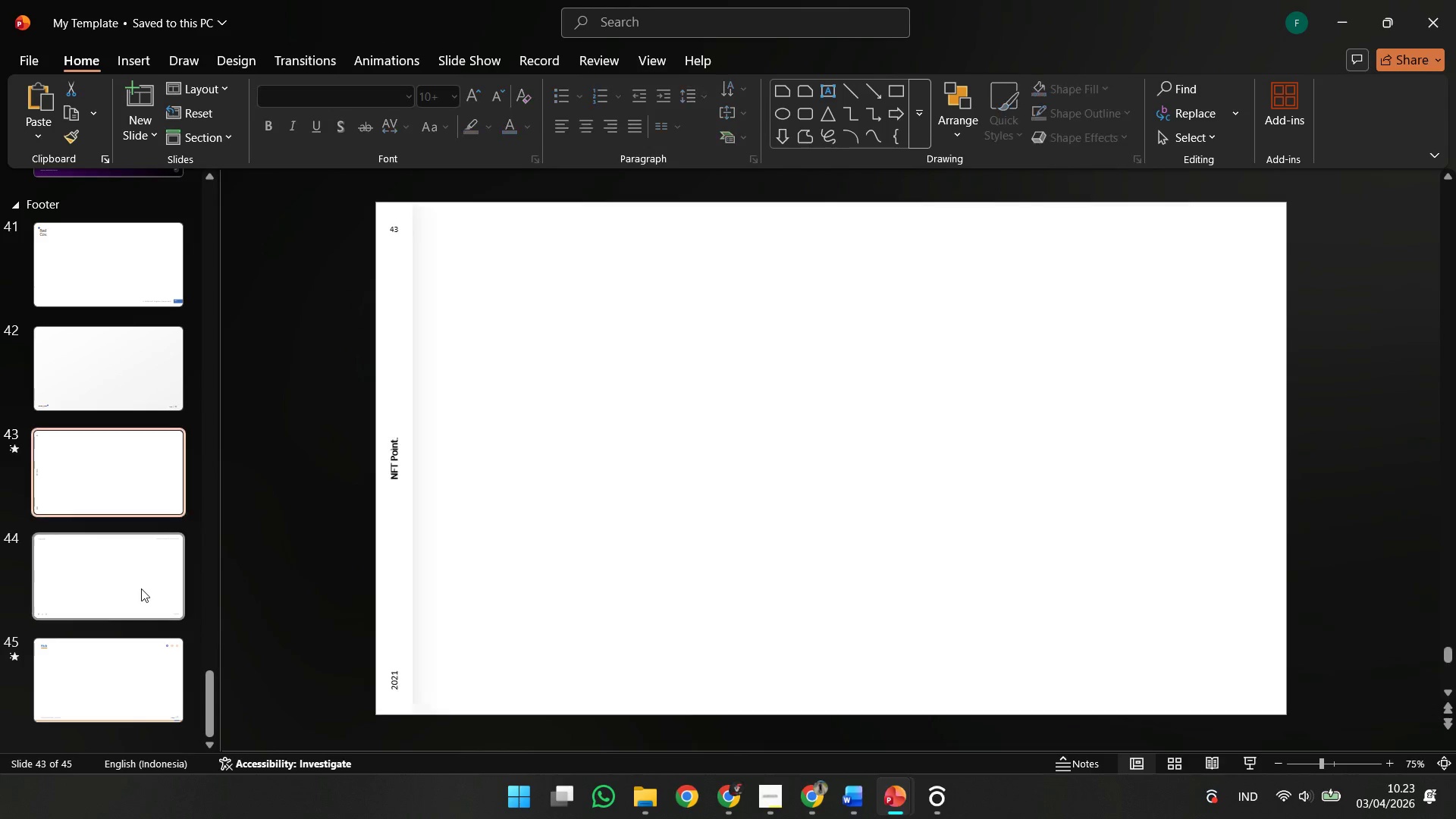 
left_click([141, 588])
 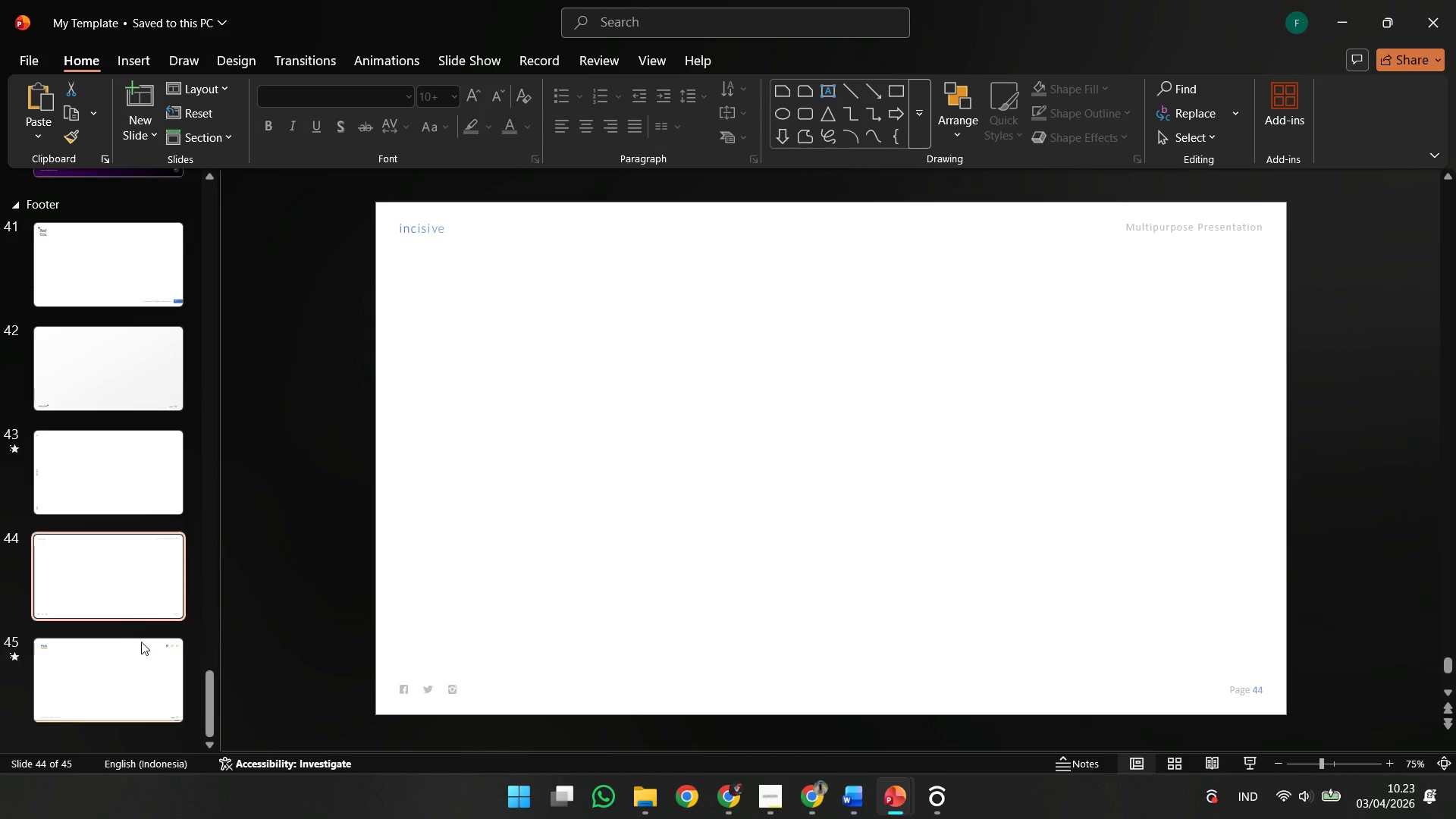 
left_click([141, 654])
 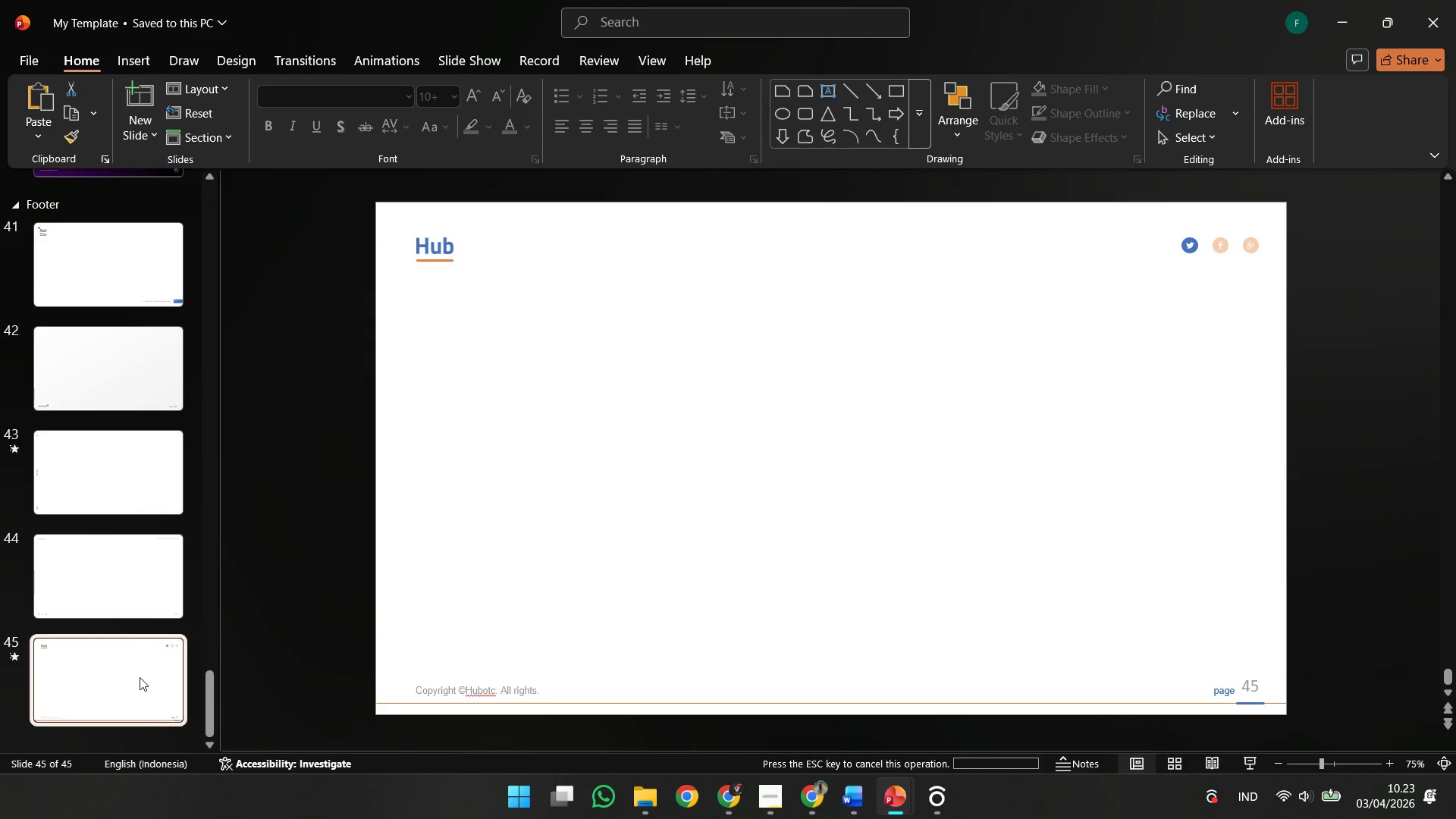 
scroll: coordinate [140, 677], scroll_direction: down, amount: 2.0
 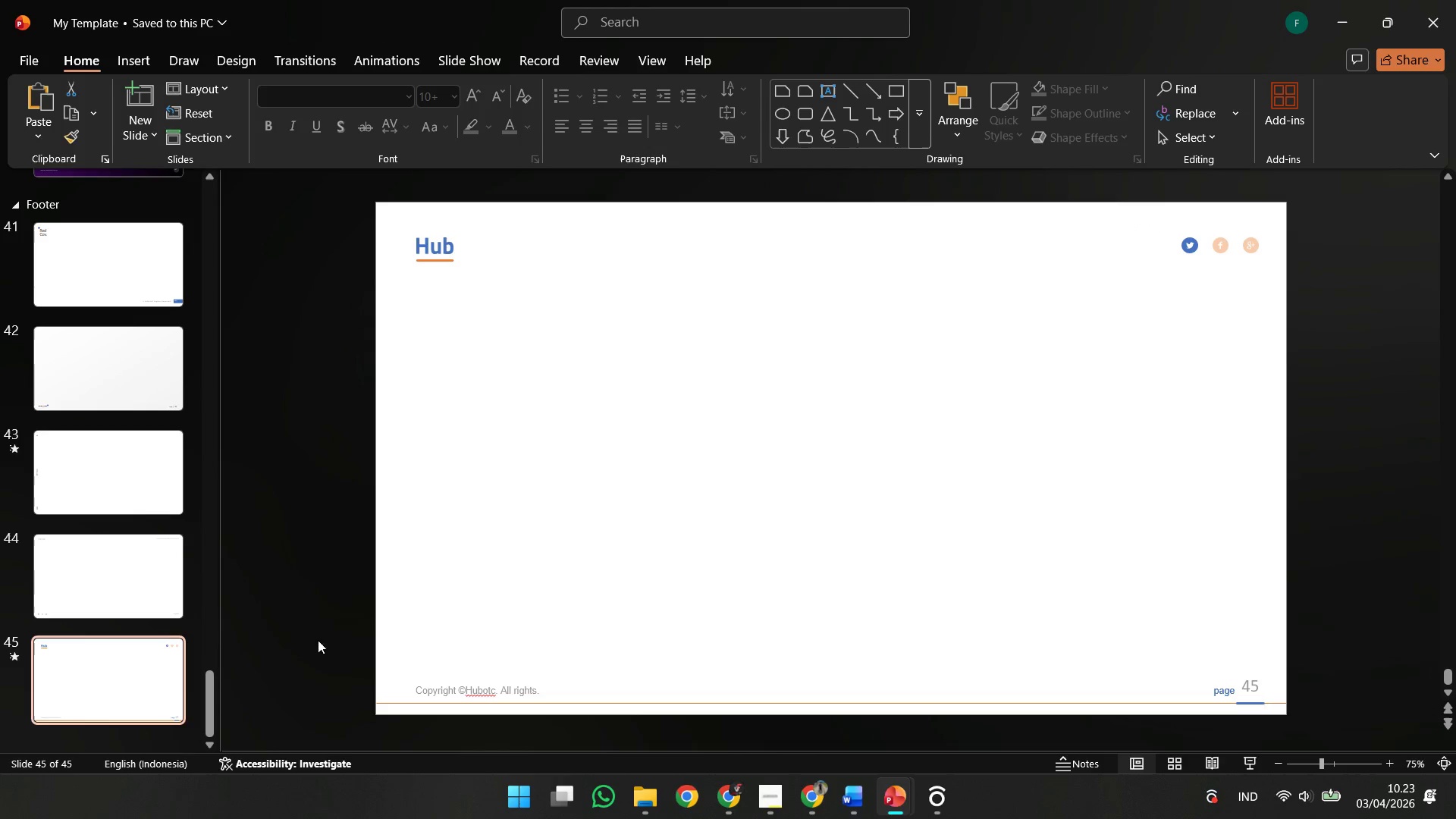 
left_click_drag(start_coordinate=[318, 640], to_coordinate=[570, 736])
 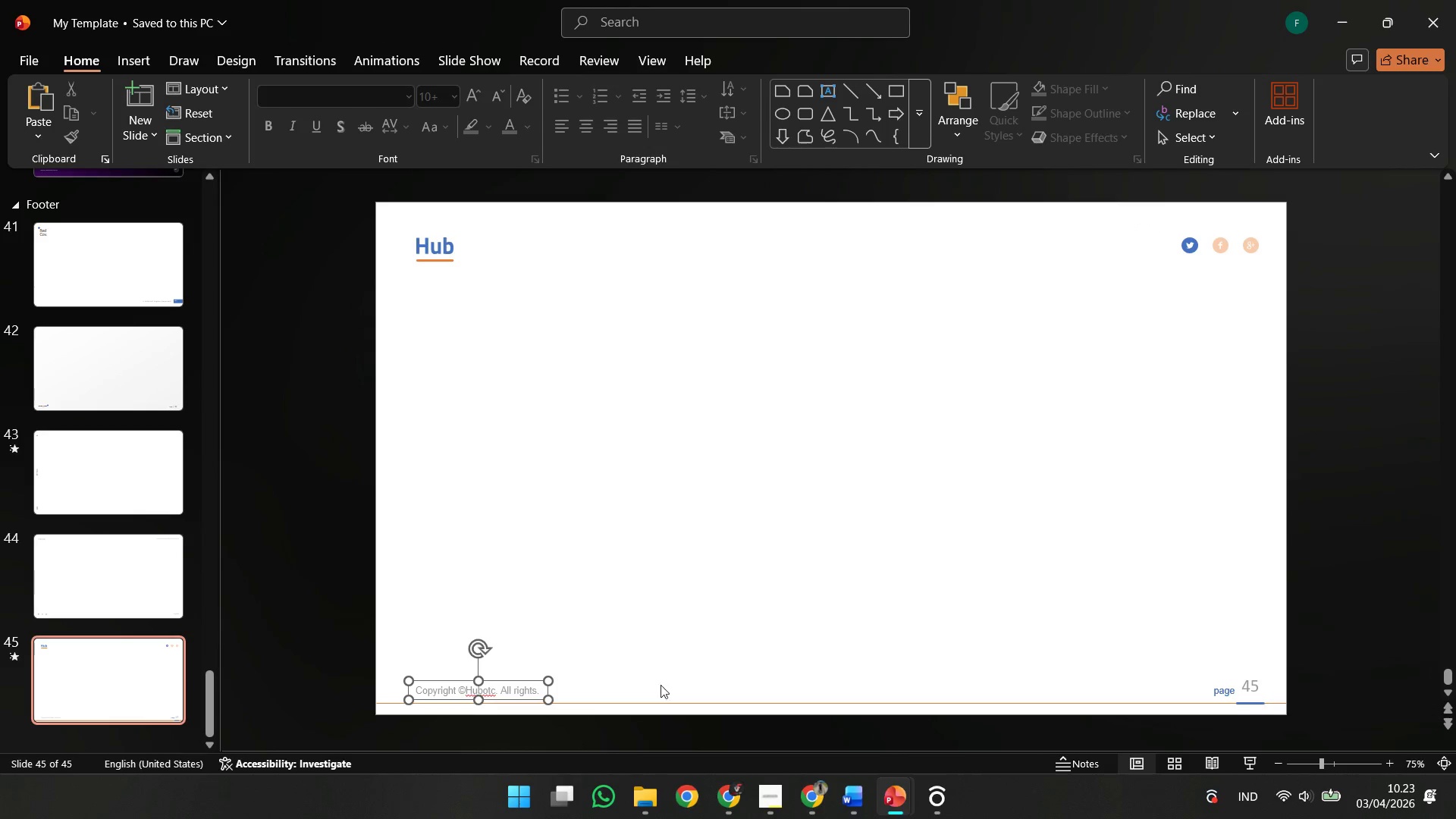 
key(Control+C)
 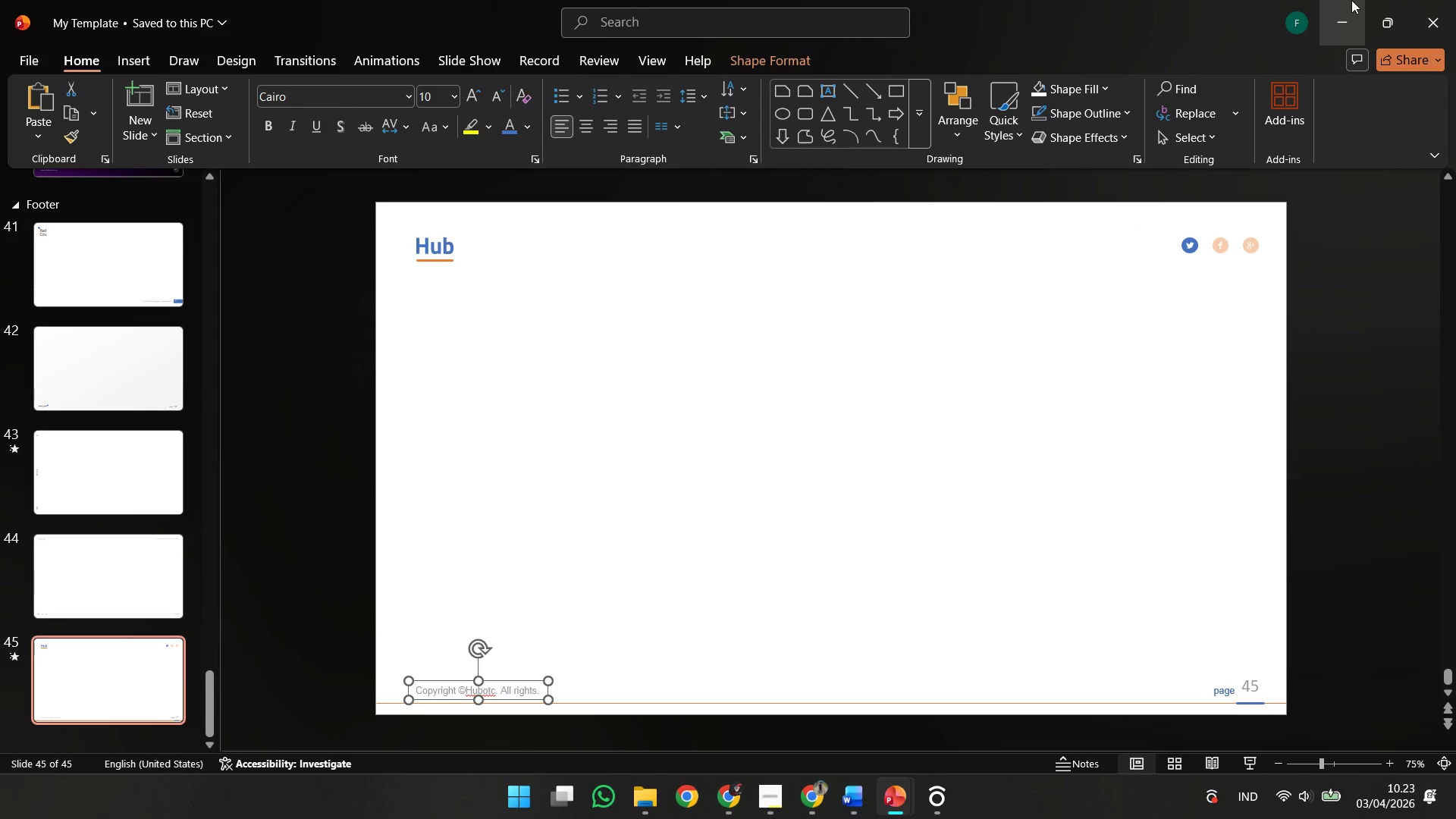 
left_click([1360, 1])
 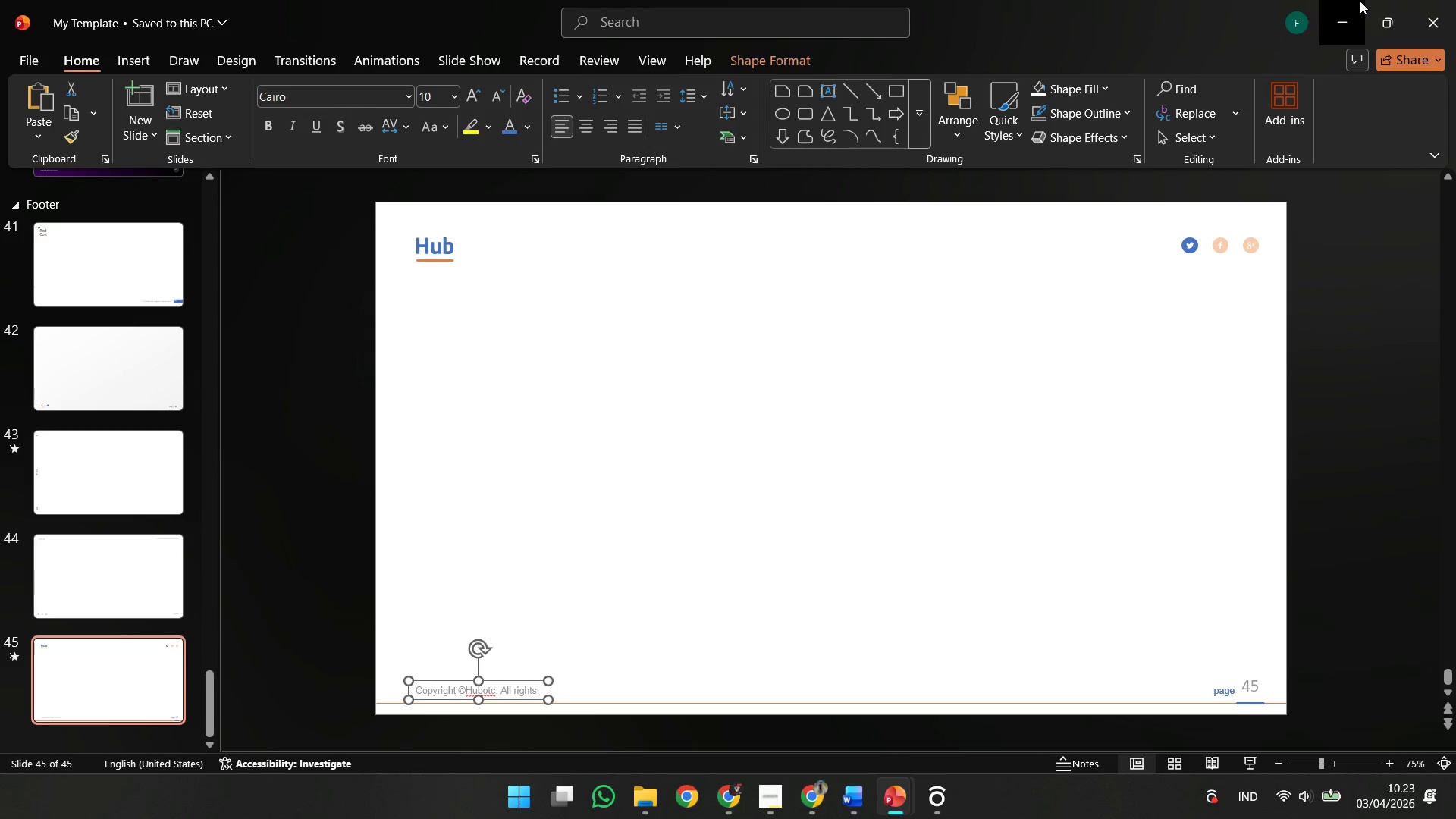 
key(Control+V)
 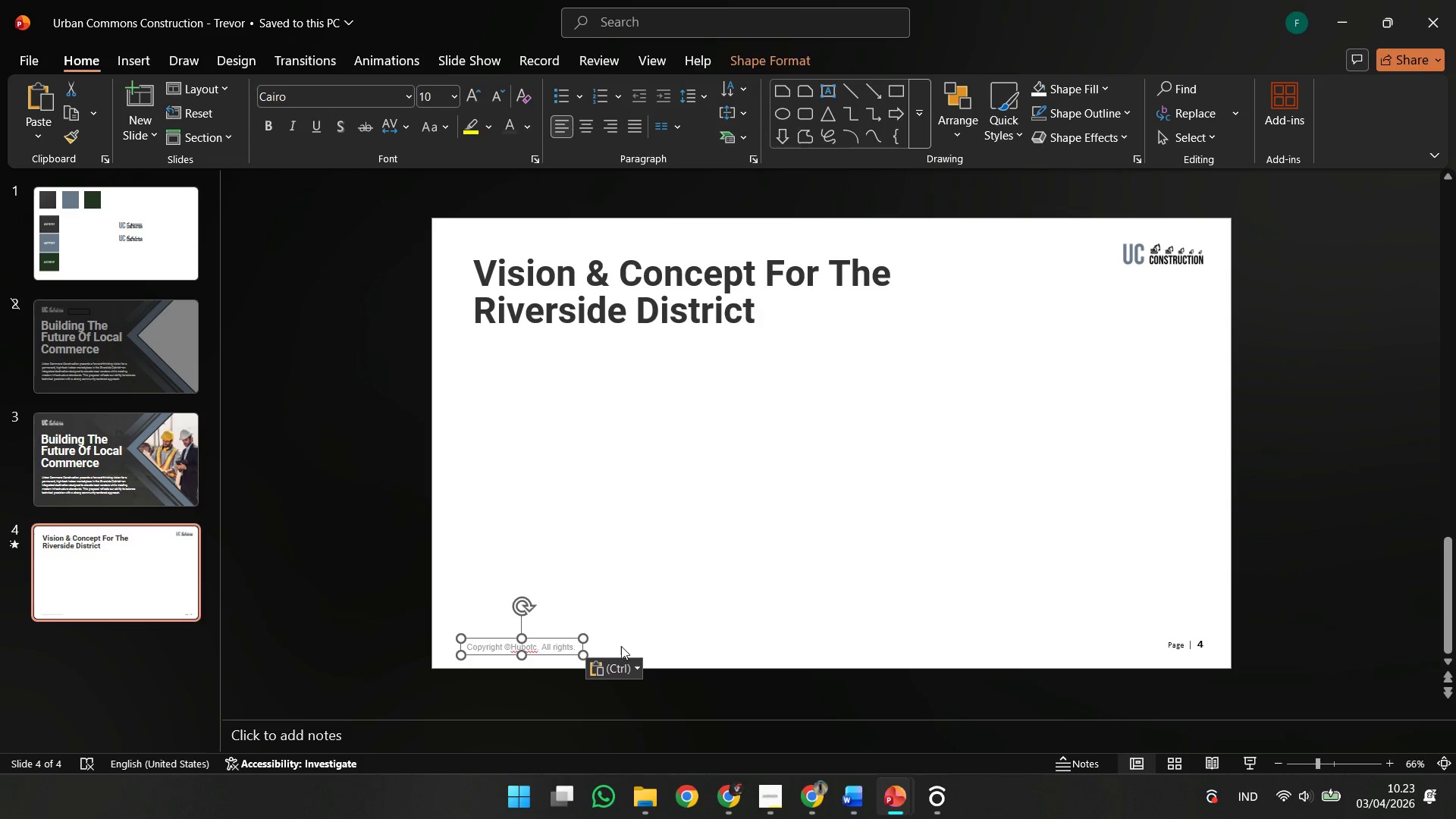 
left_click([531, 649])
 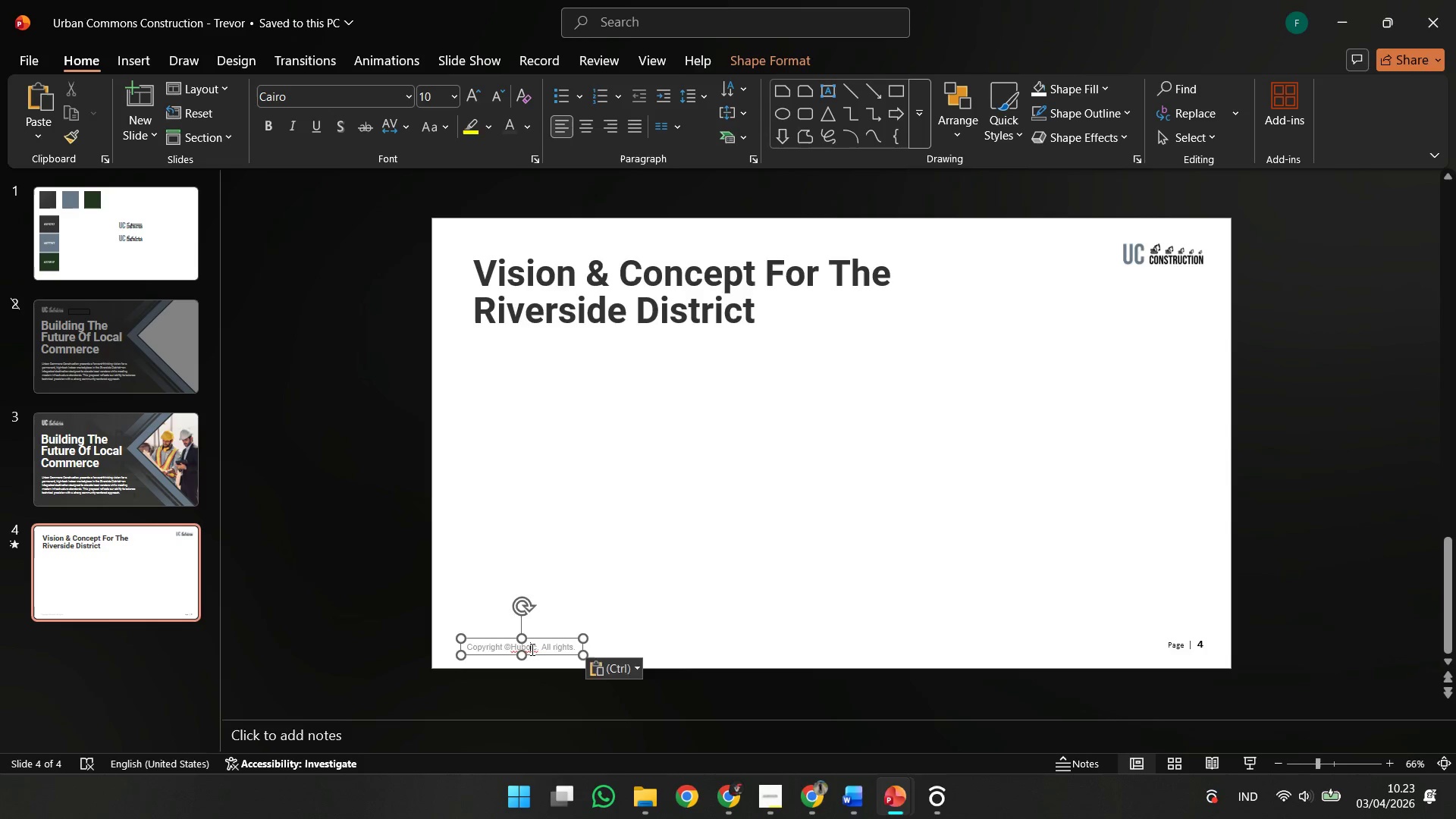 
hold_key(key=ControlLeft, duration=0.5)
scroll: coordinate [531, 649], scroll_direction: up, amount: 5.0
 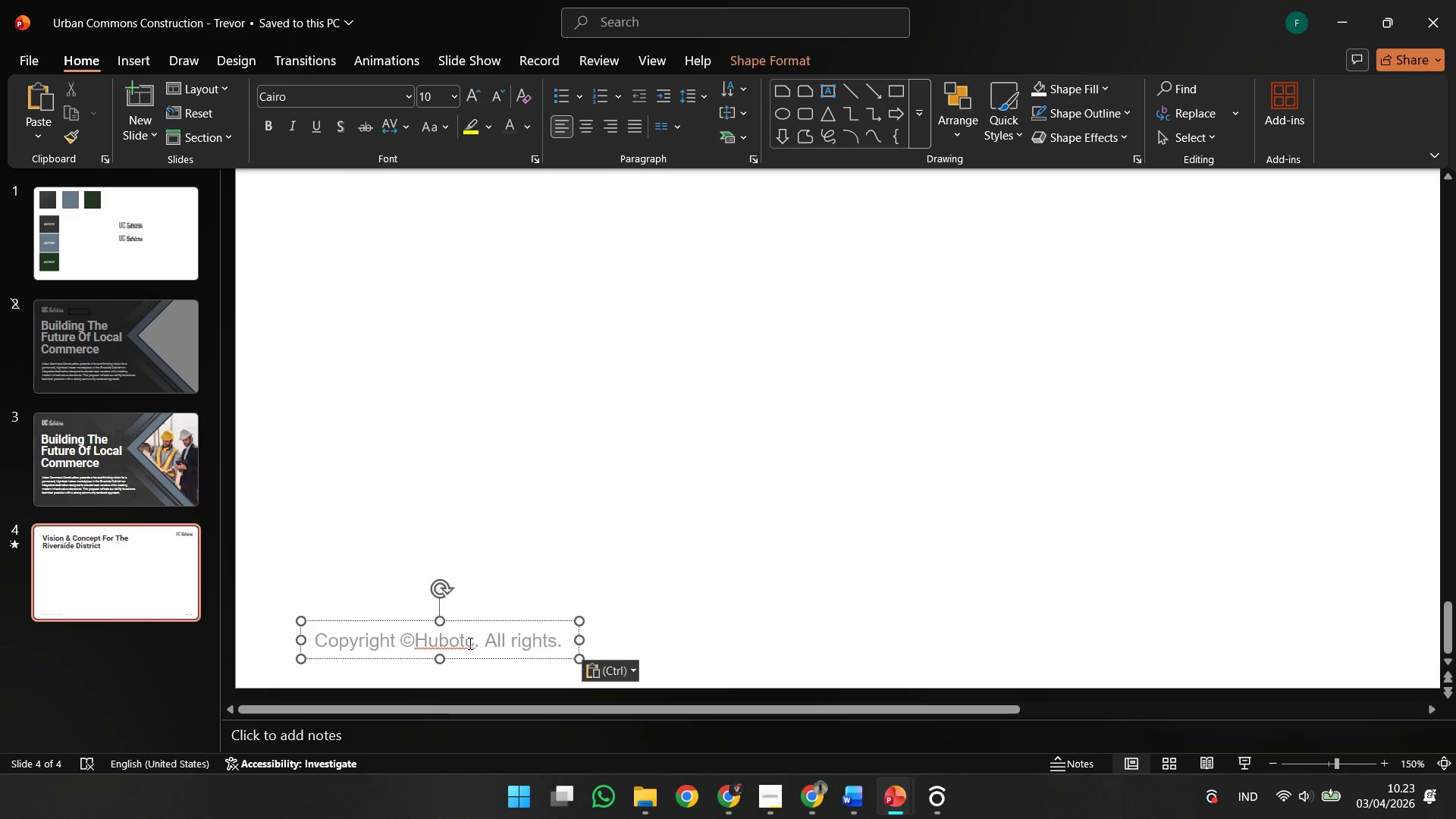 
left_click_drag(start_coordinate=[471, 644], to_coordinate=[415, 649])
 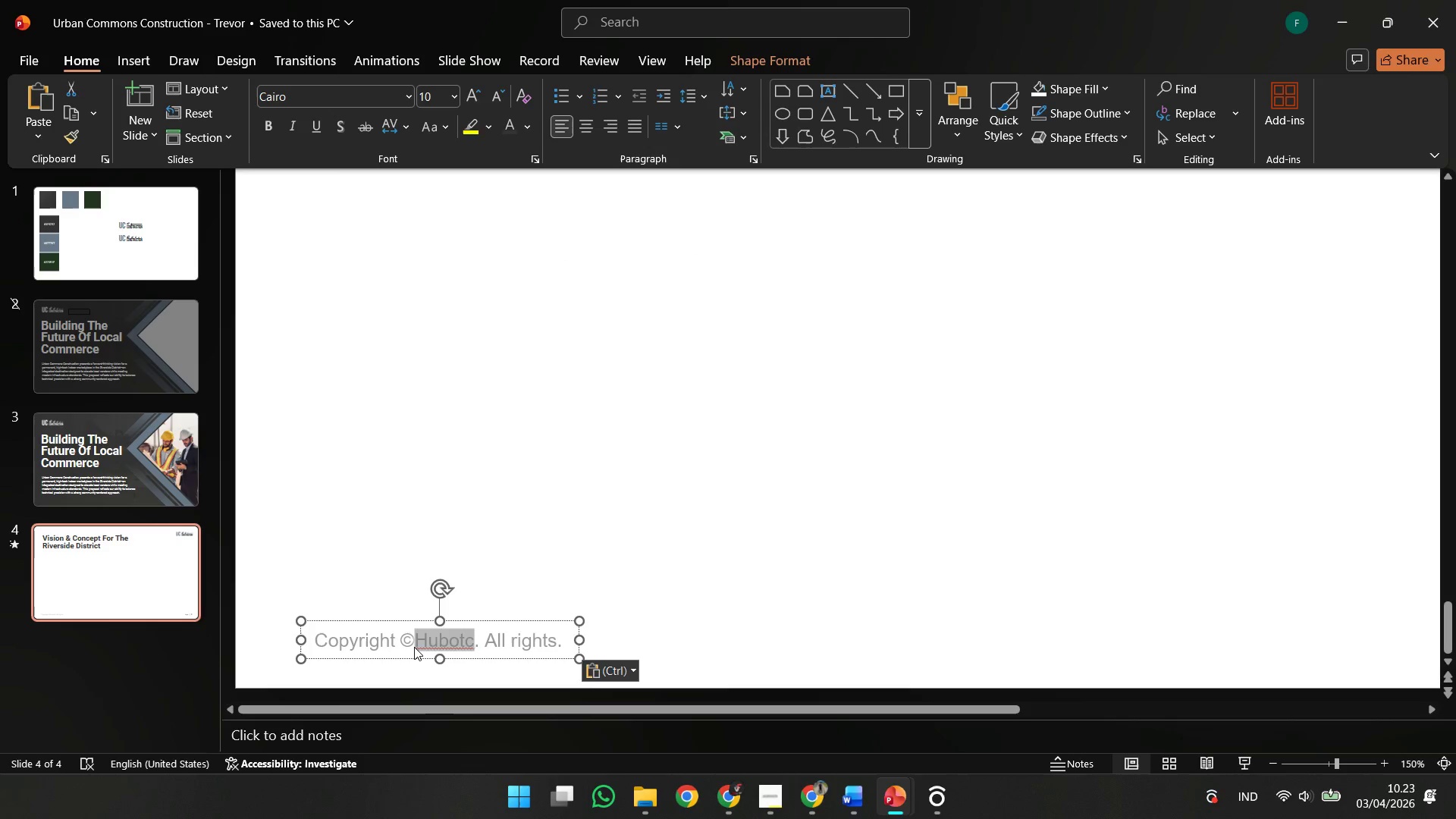 
type(UC )
key(Backspace)
type(C)
key(Backspace)
type(construction)
 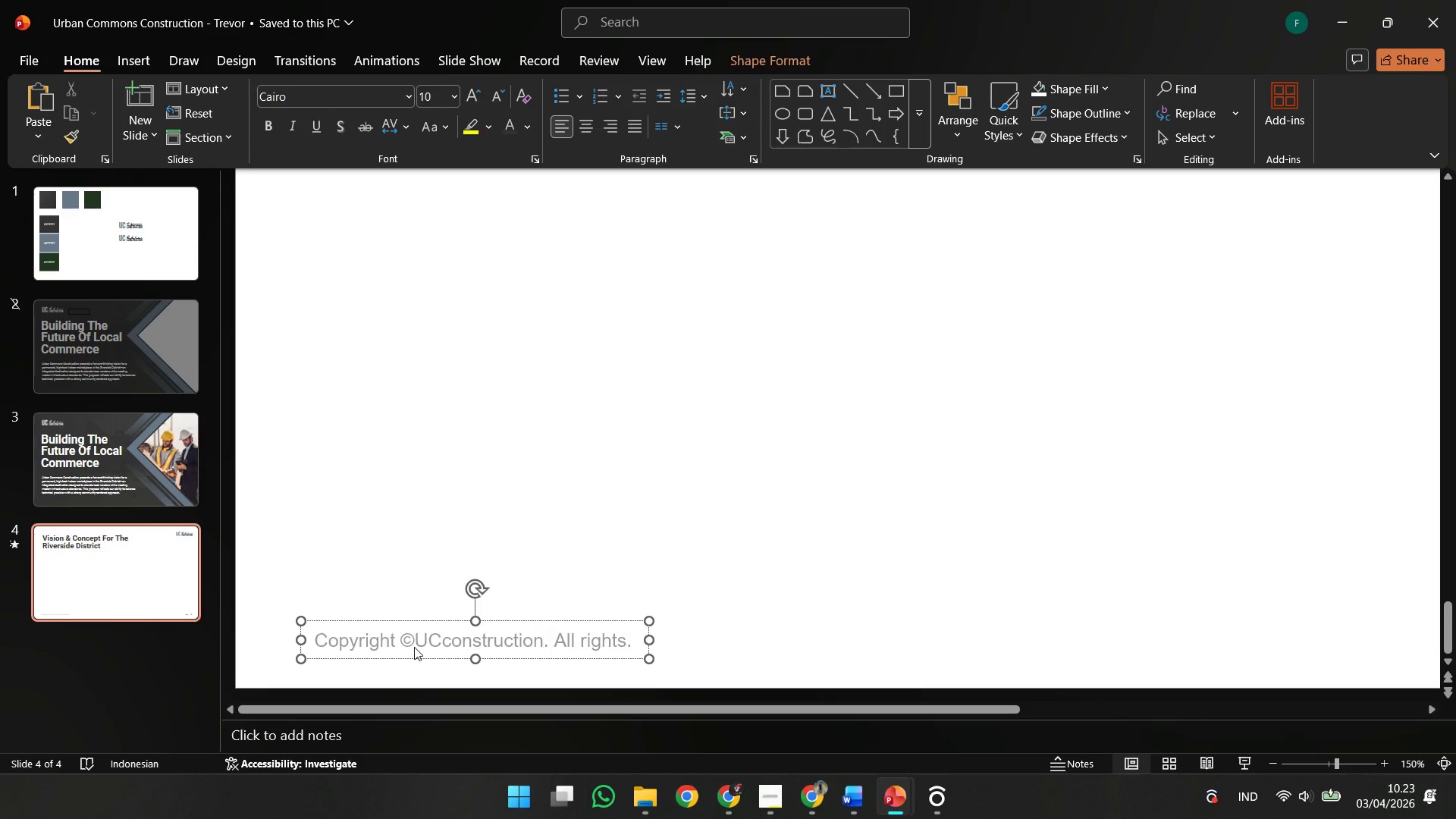 
 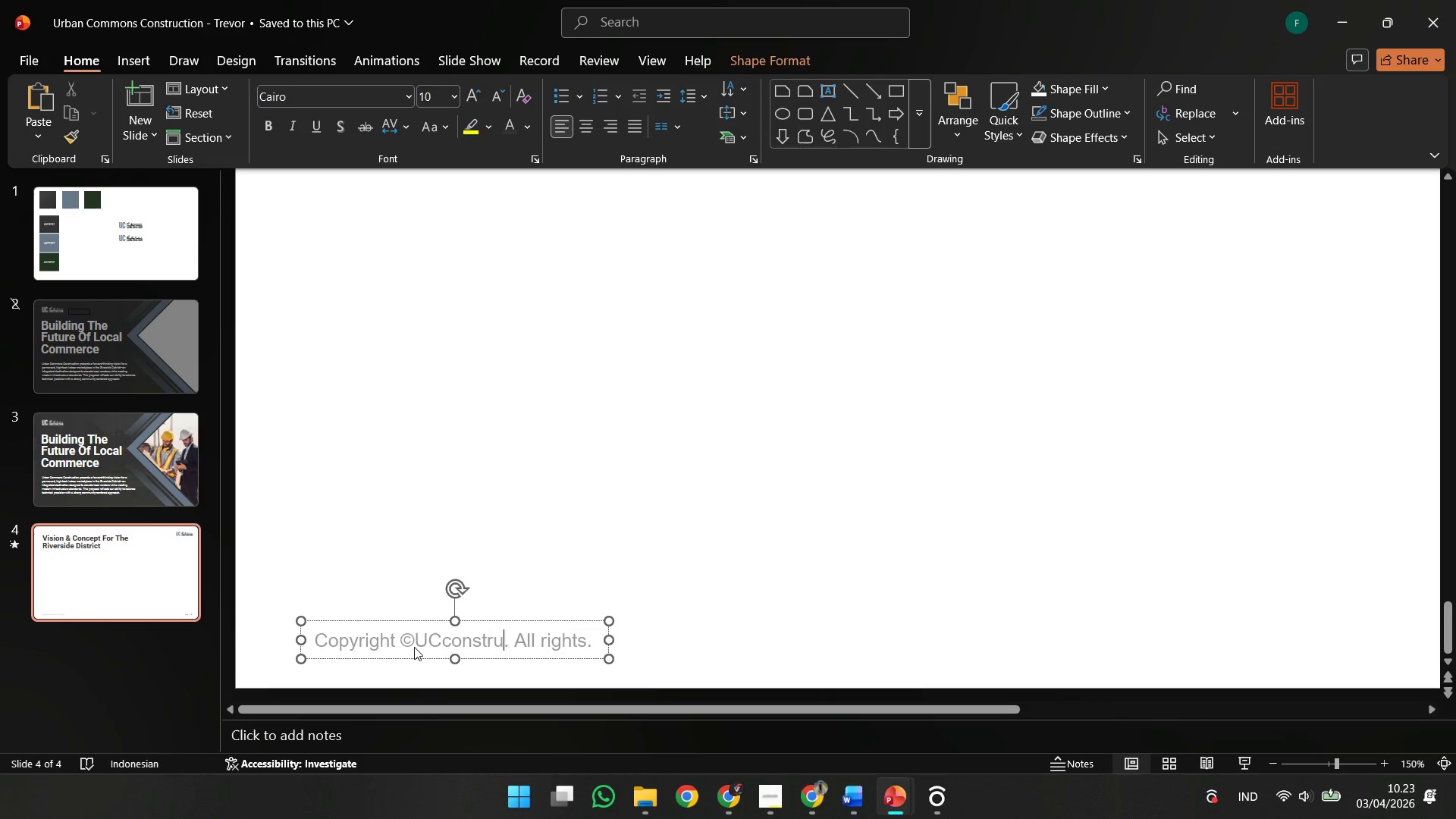 
hold_key(key=ControlLeft, duration=1.34)
scroll: coordinate [617, 528], scroll_direction: down, amount: 5.0
 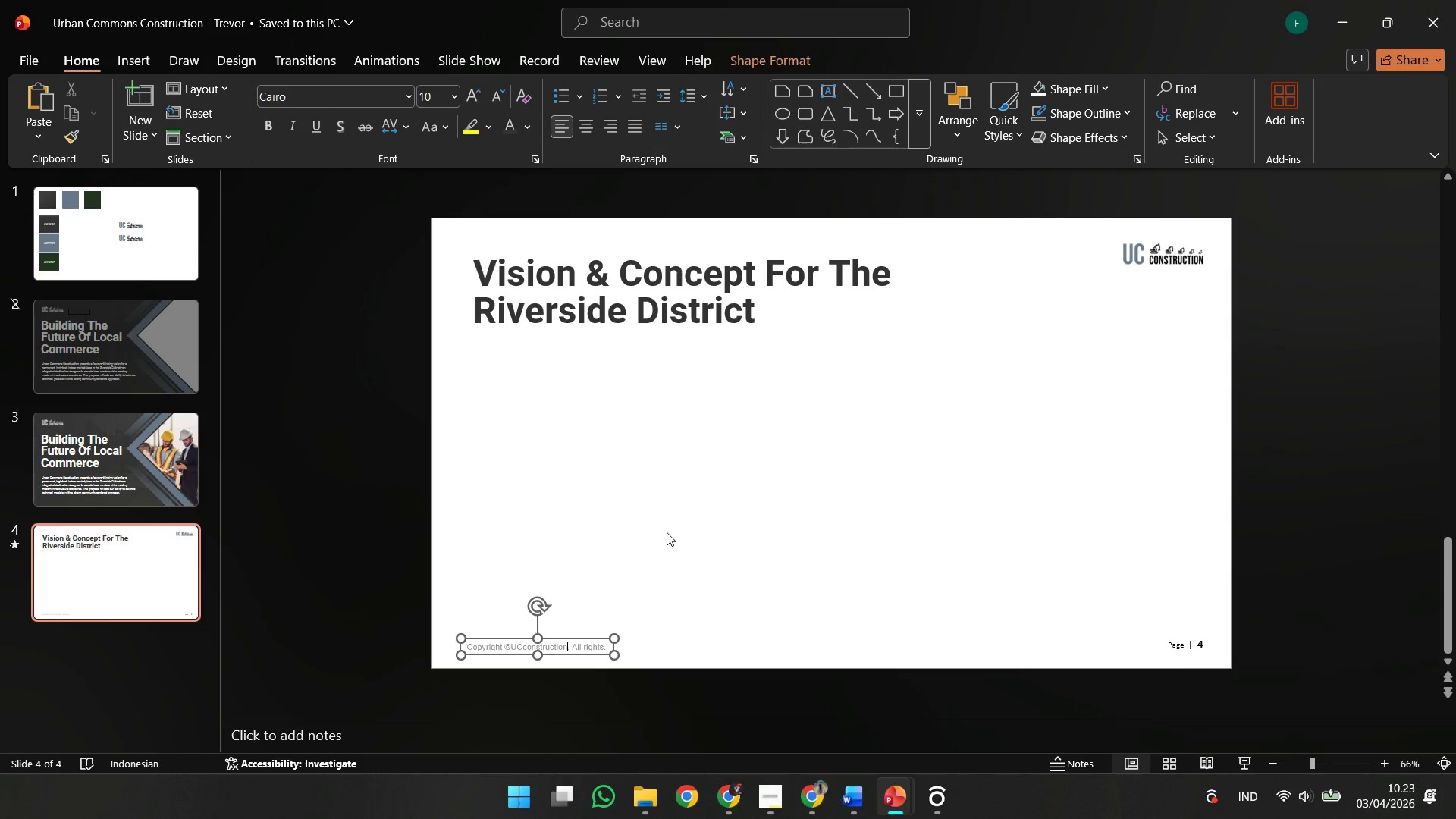 
hold_key(key=ControlLeft, duration=0.88)
scroll: coordinate [647, 626], scroll_direction: up, amount: 1.0
 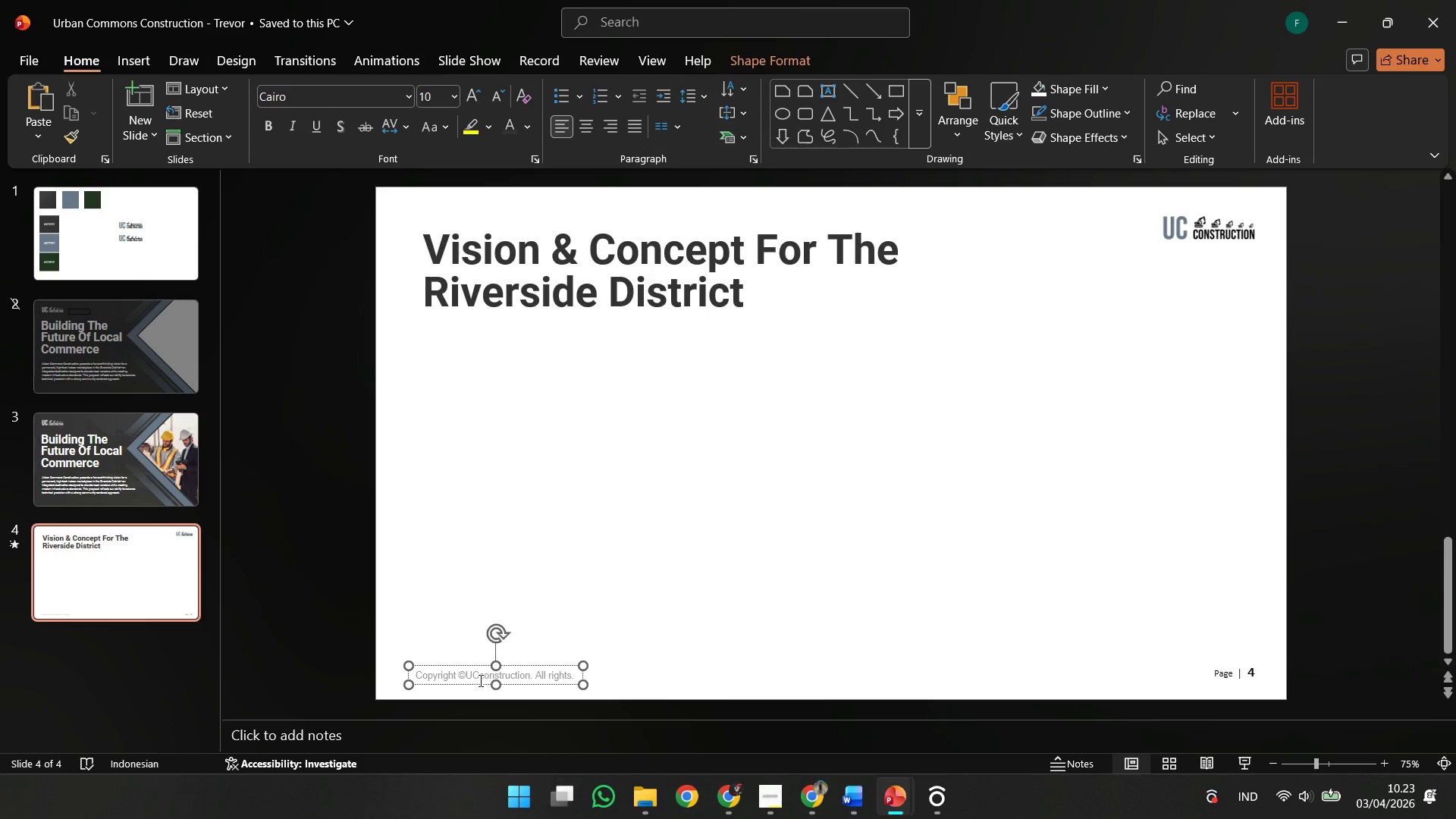 
left_click([481, 674])
 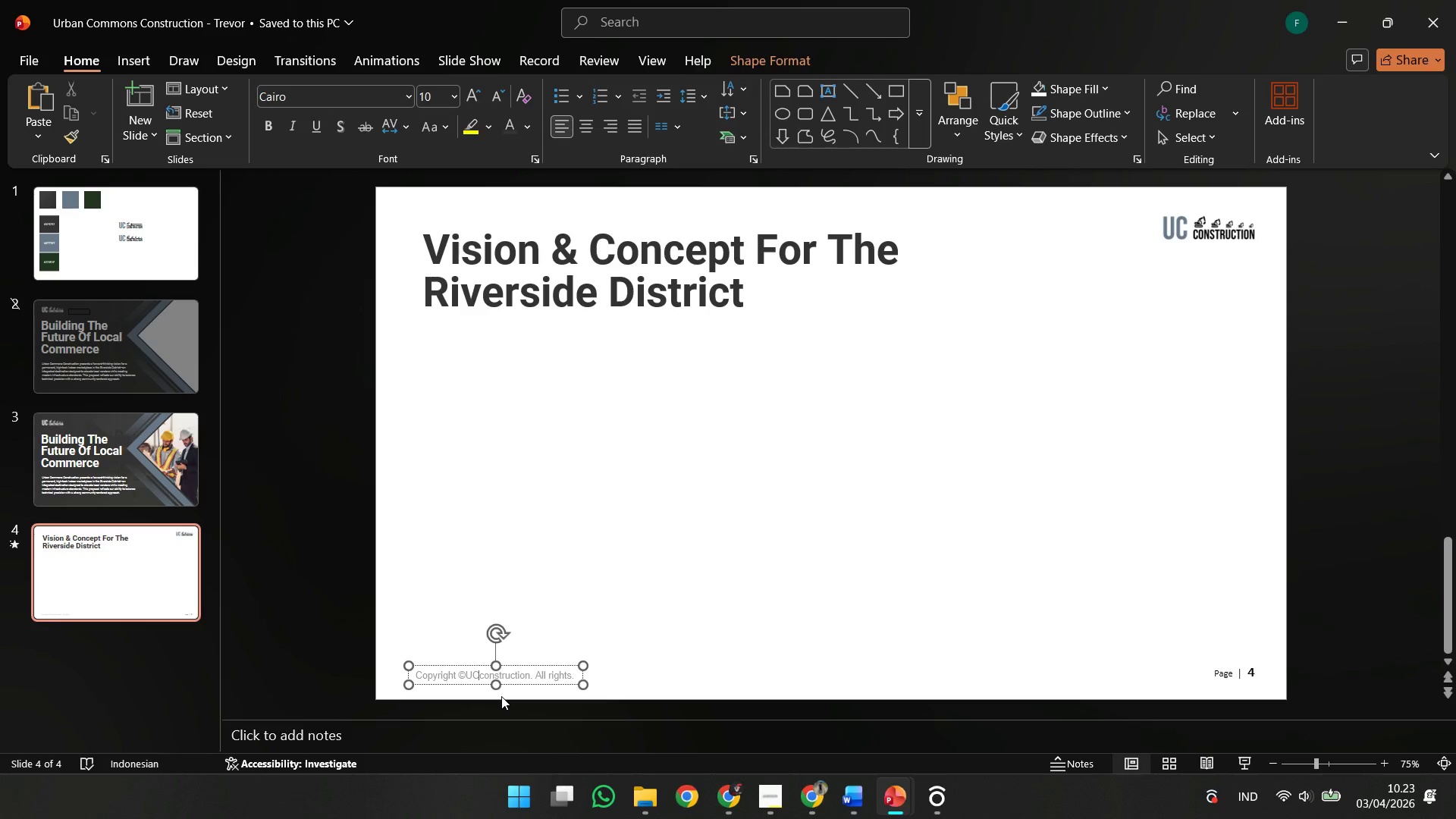 
key(Space)
 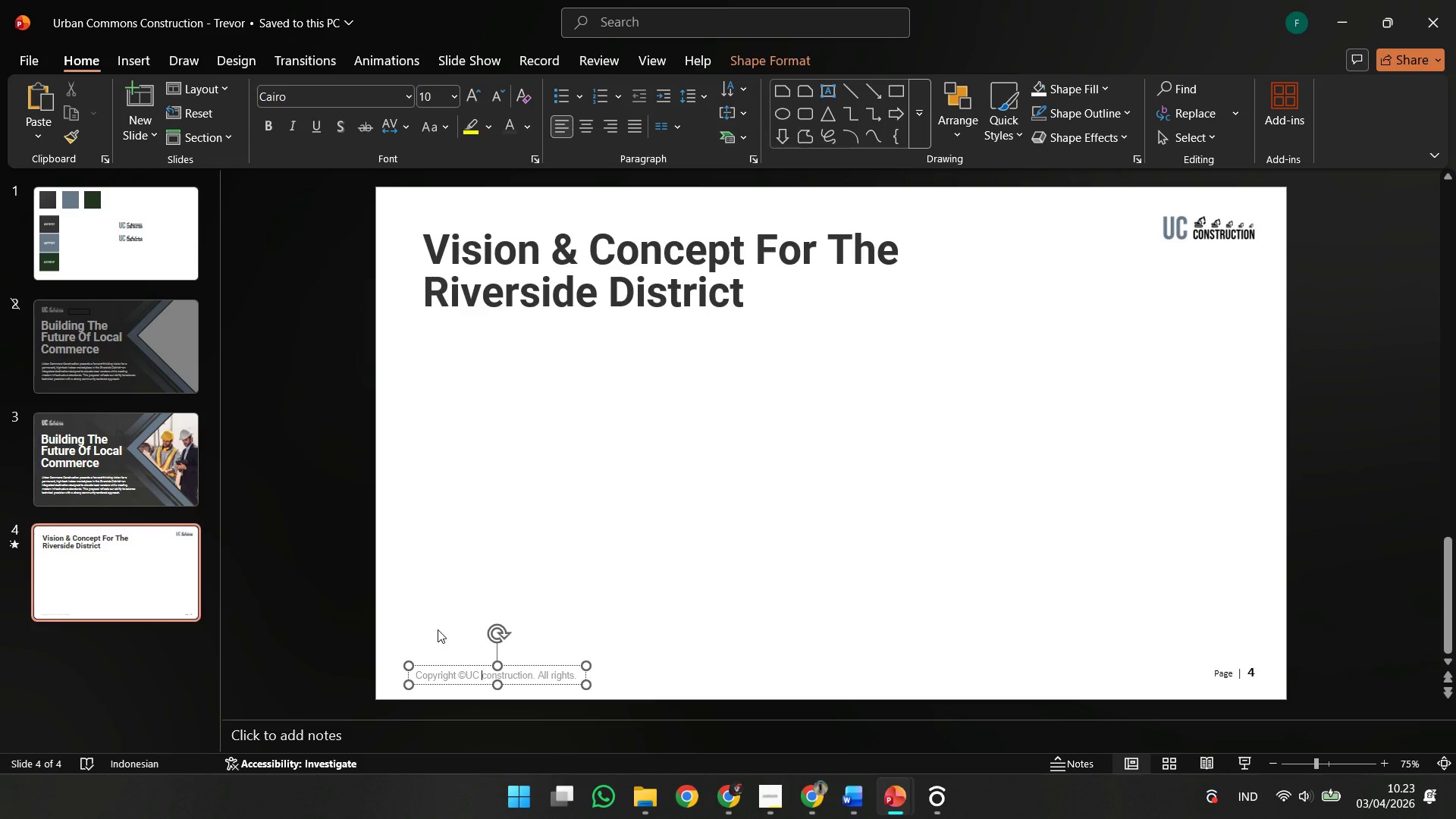 
left_click([300, 632])
 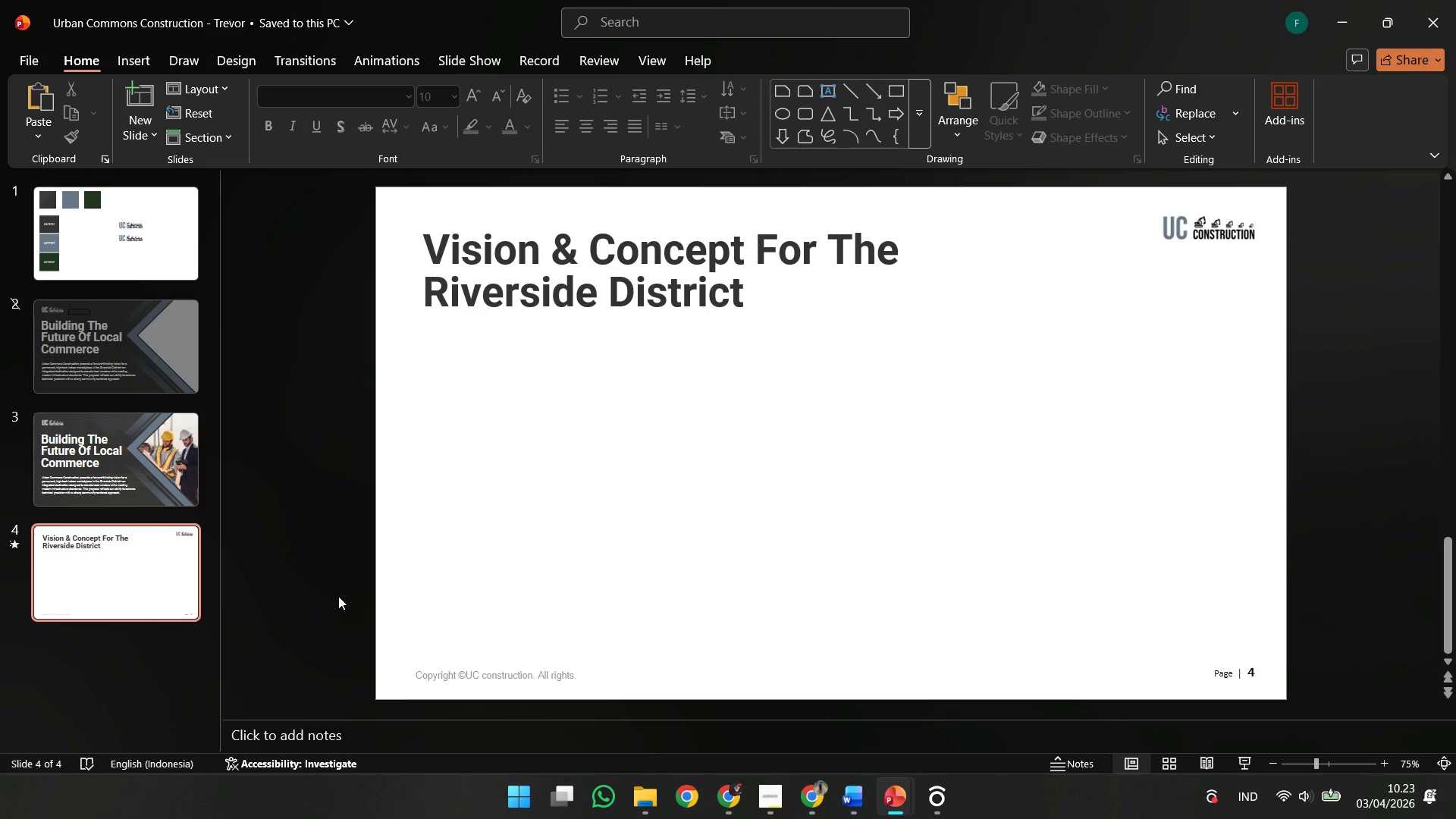 
left_click_drag(start_coordinate=[339, 593], to_coordinate=[1368, 780])
 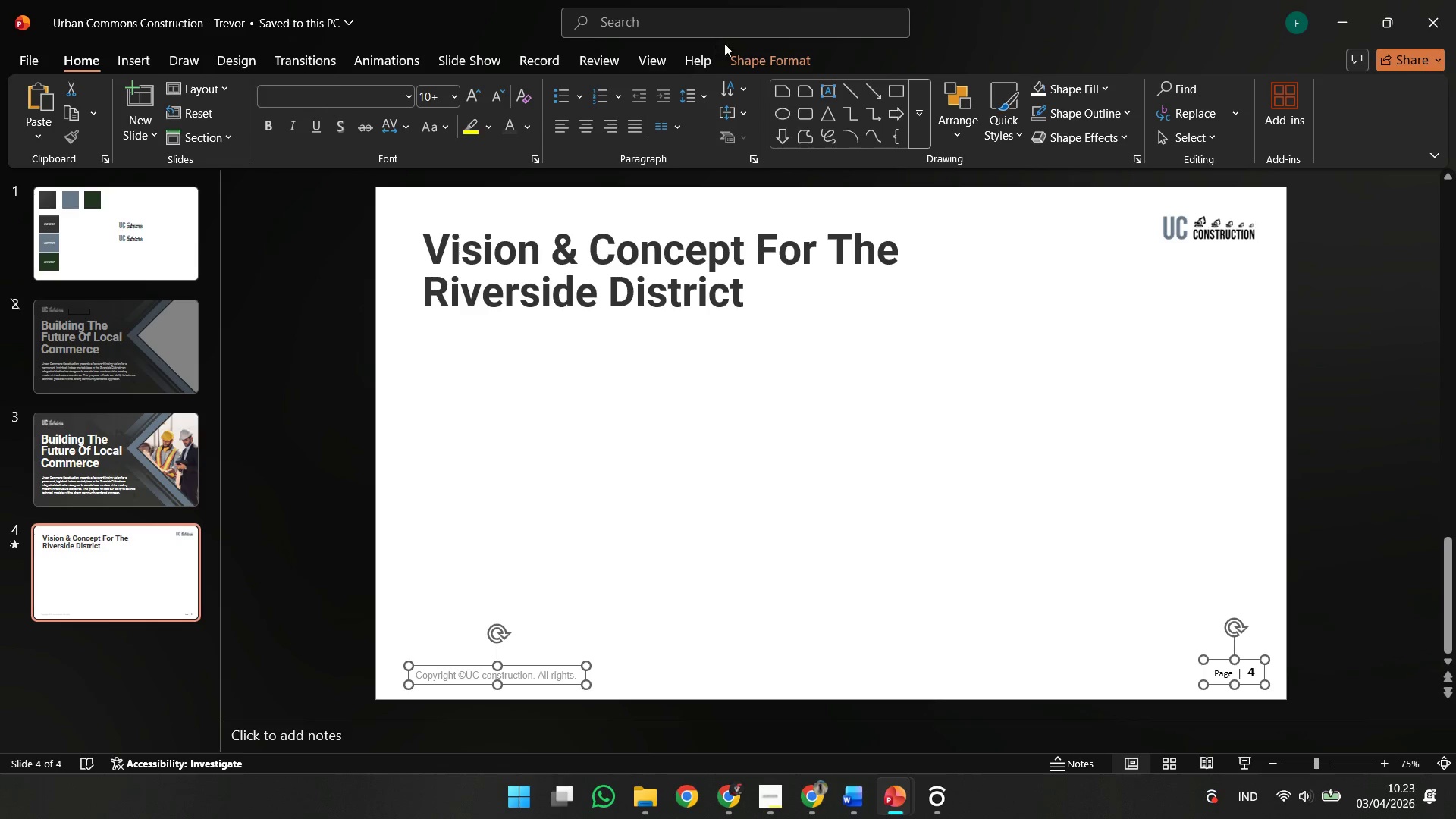 
left_click([735, 46])
 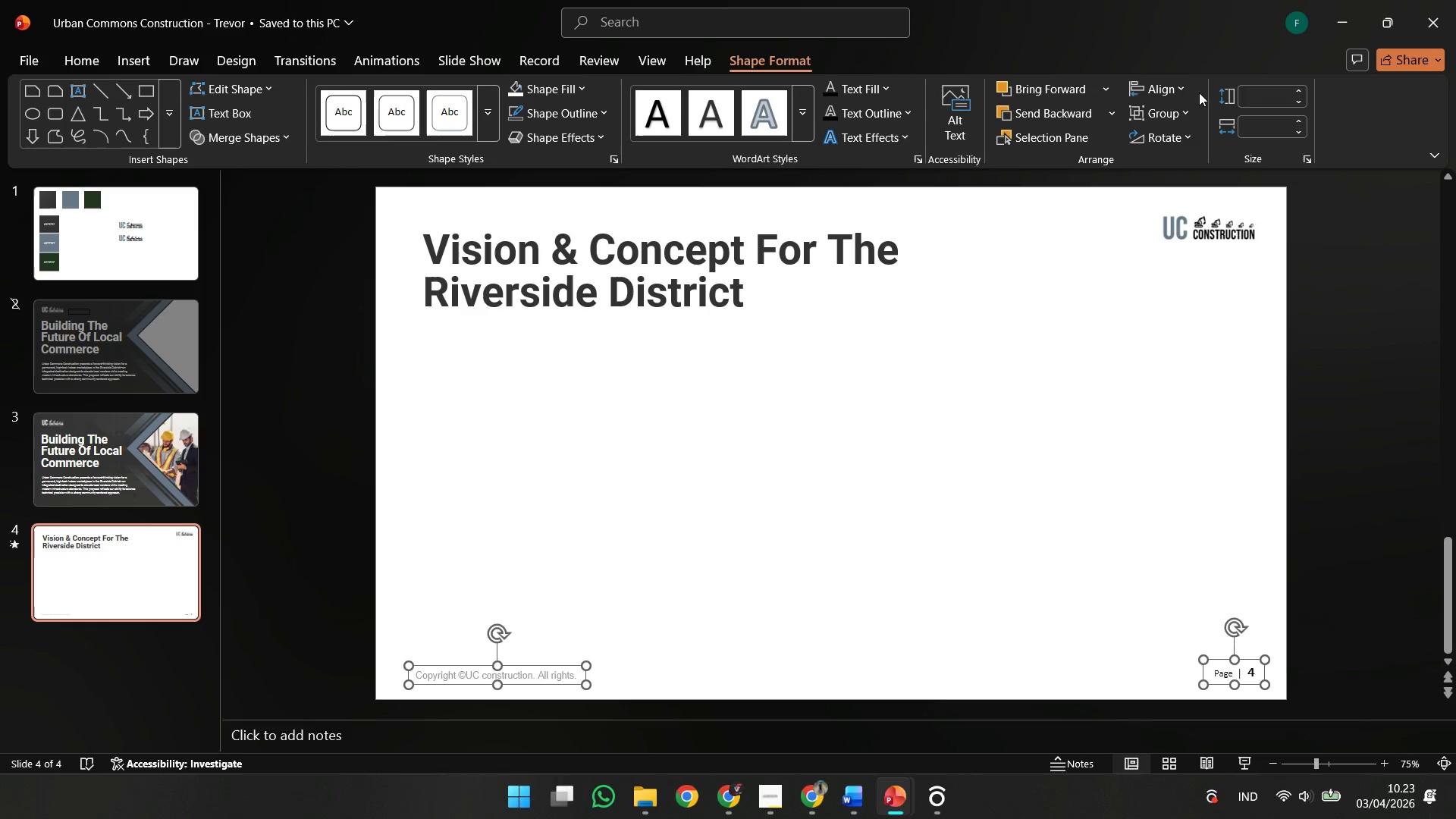 
left_click([1185, 89])
 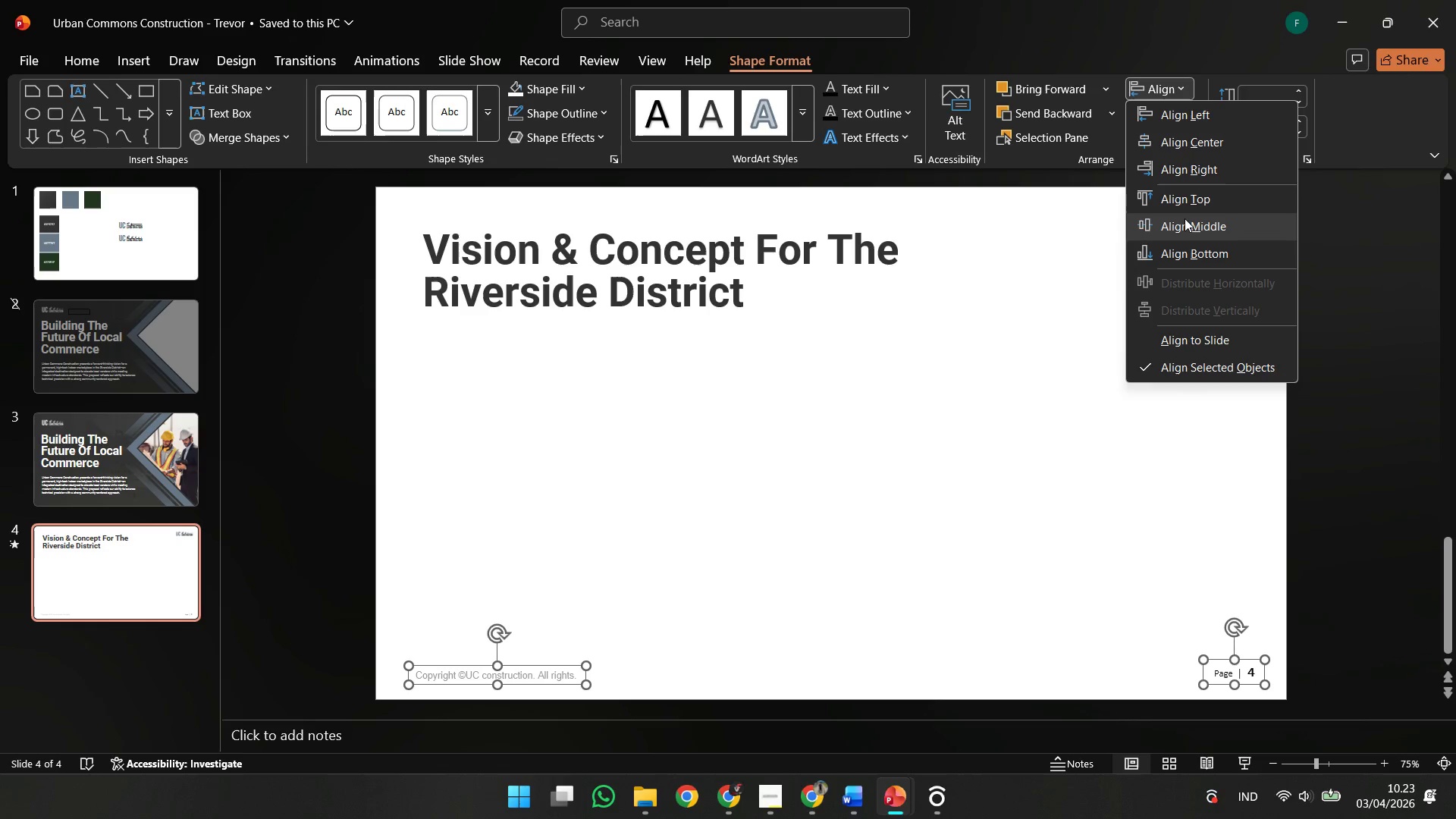 
left_click([1182, 234])
 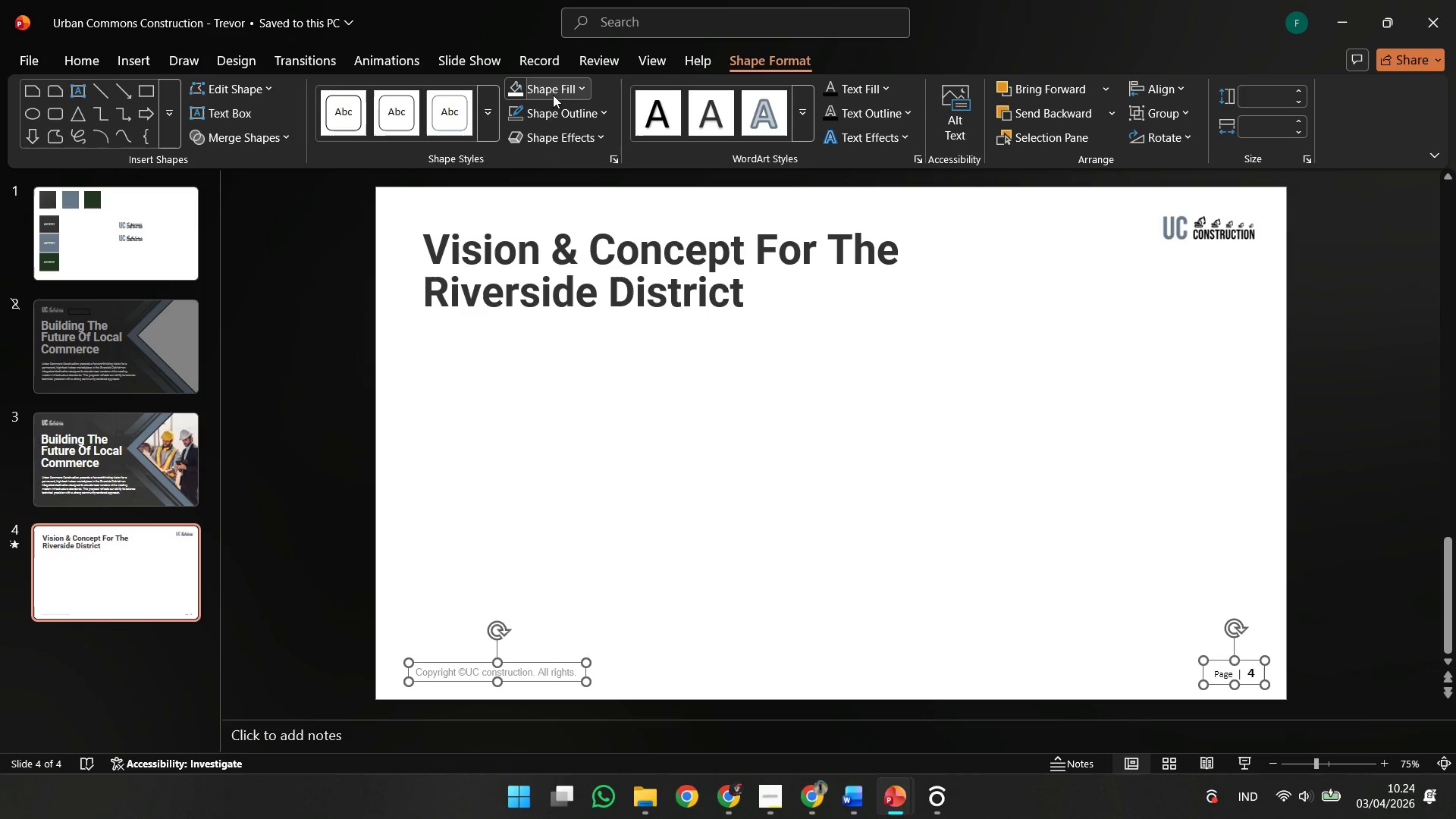 
left_click([347, 303])
 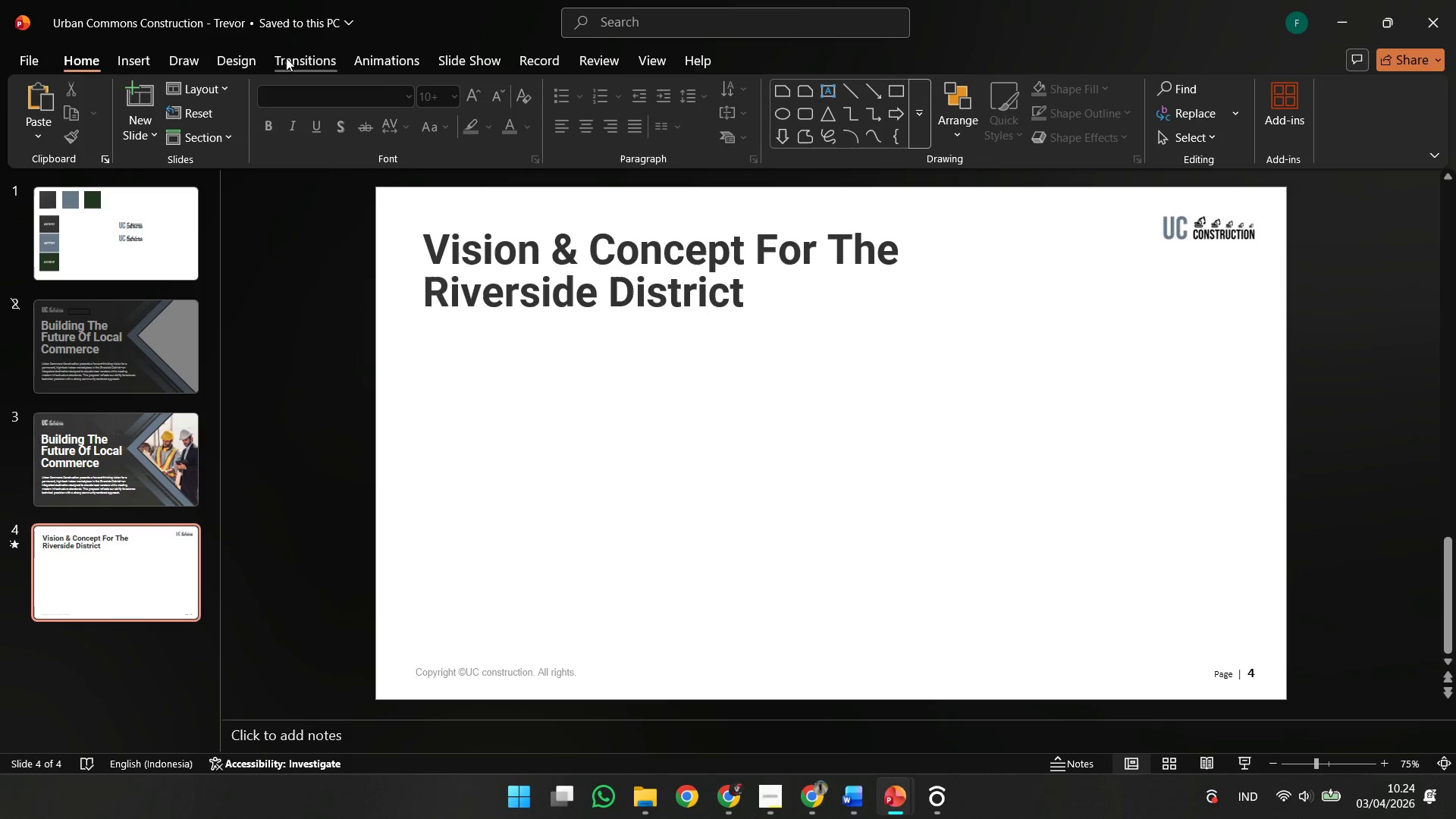 
left_click([152, 61])
 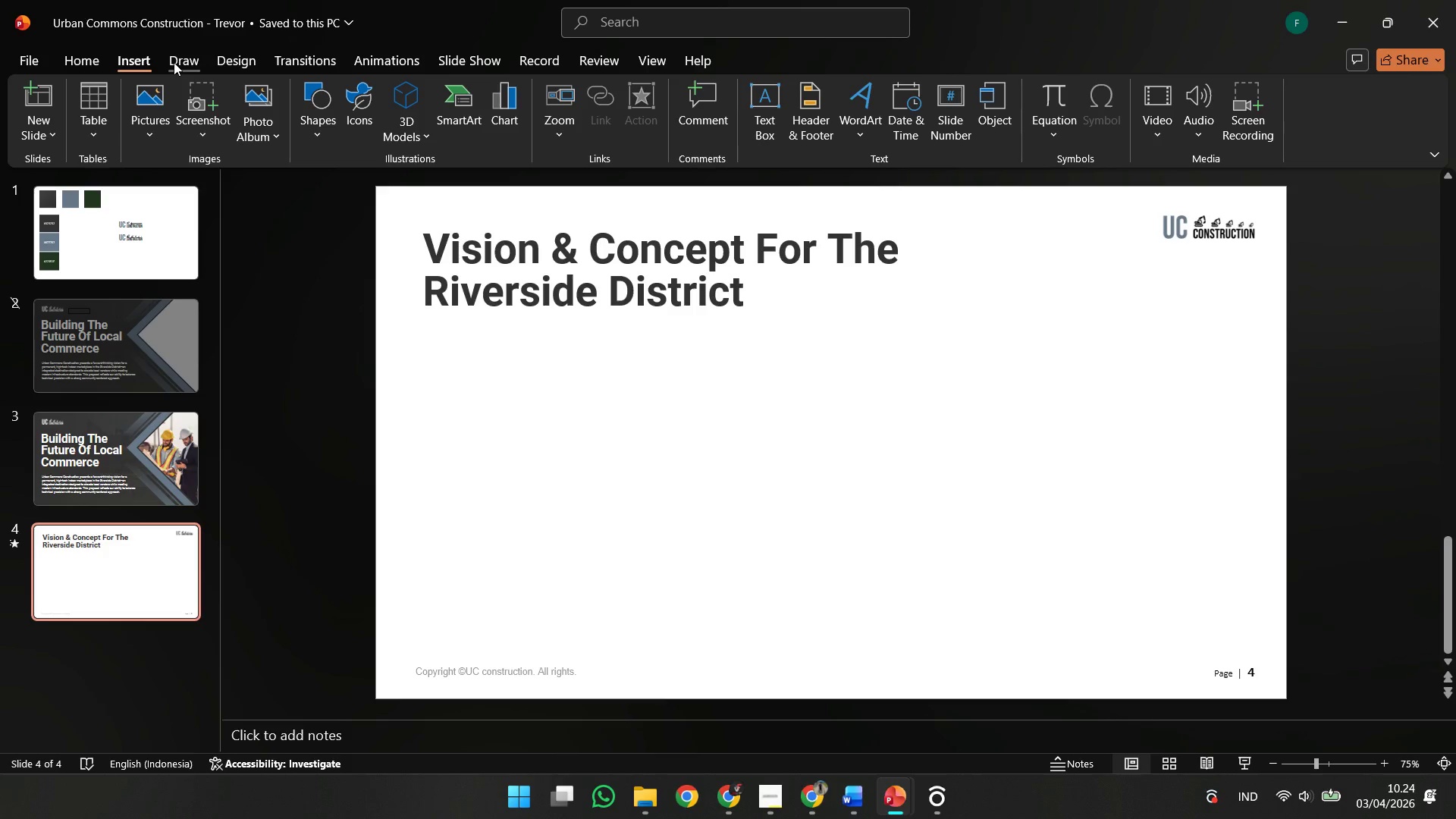 
left_click([99, 68])
 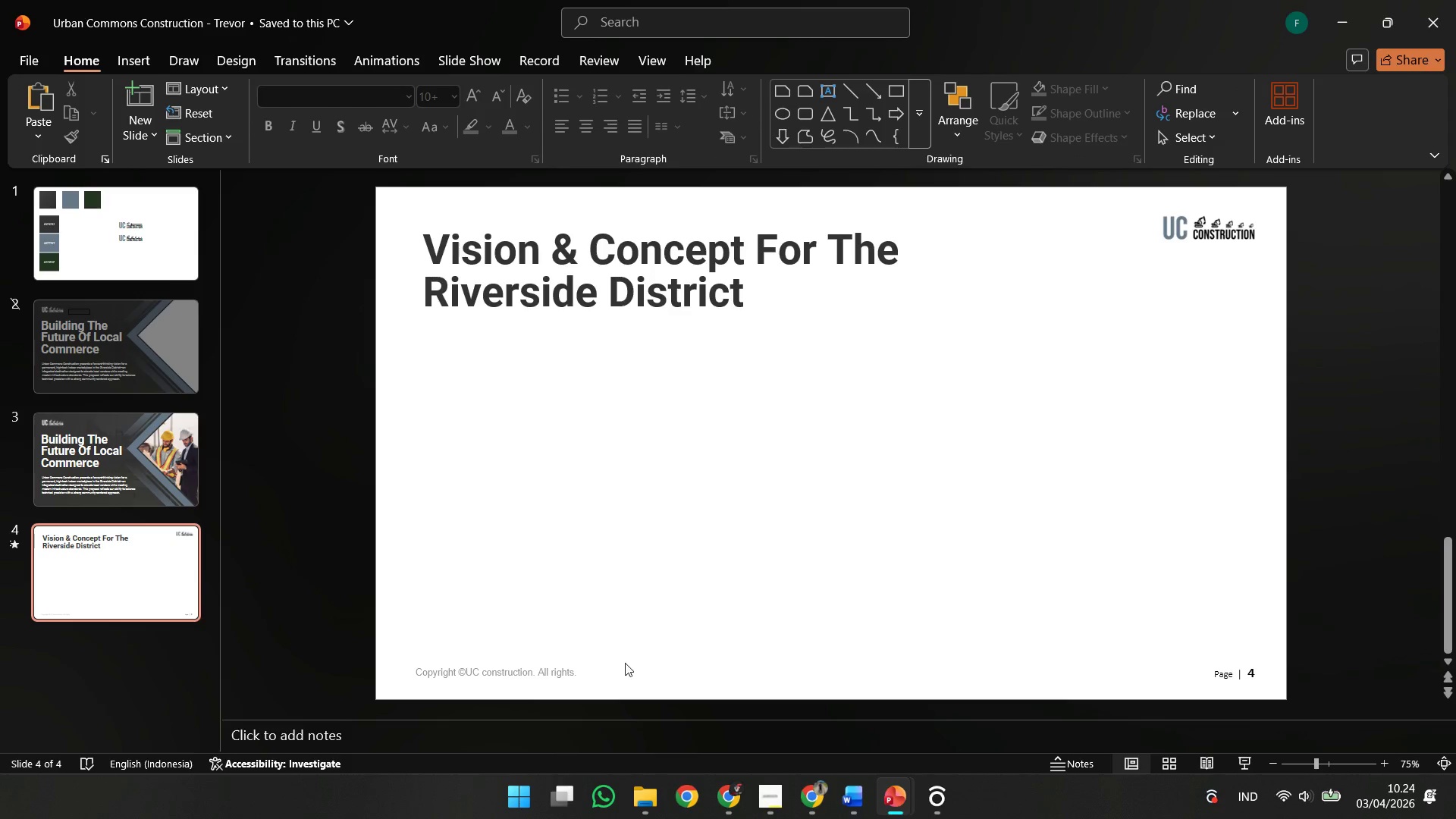 
left_click([526, 667])
 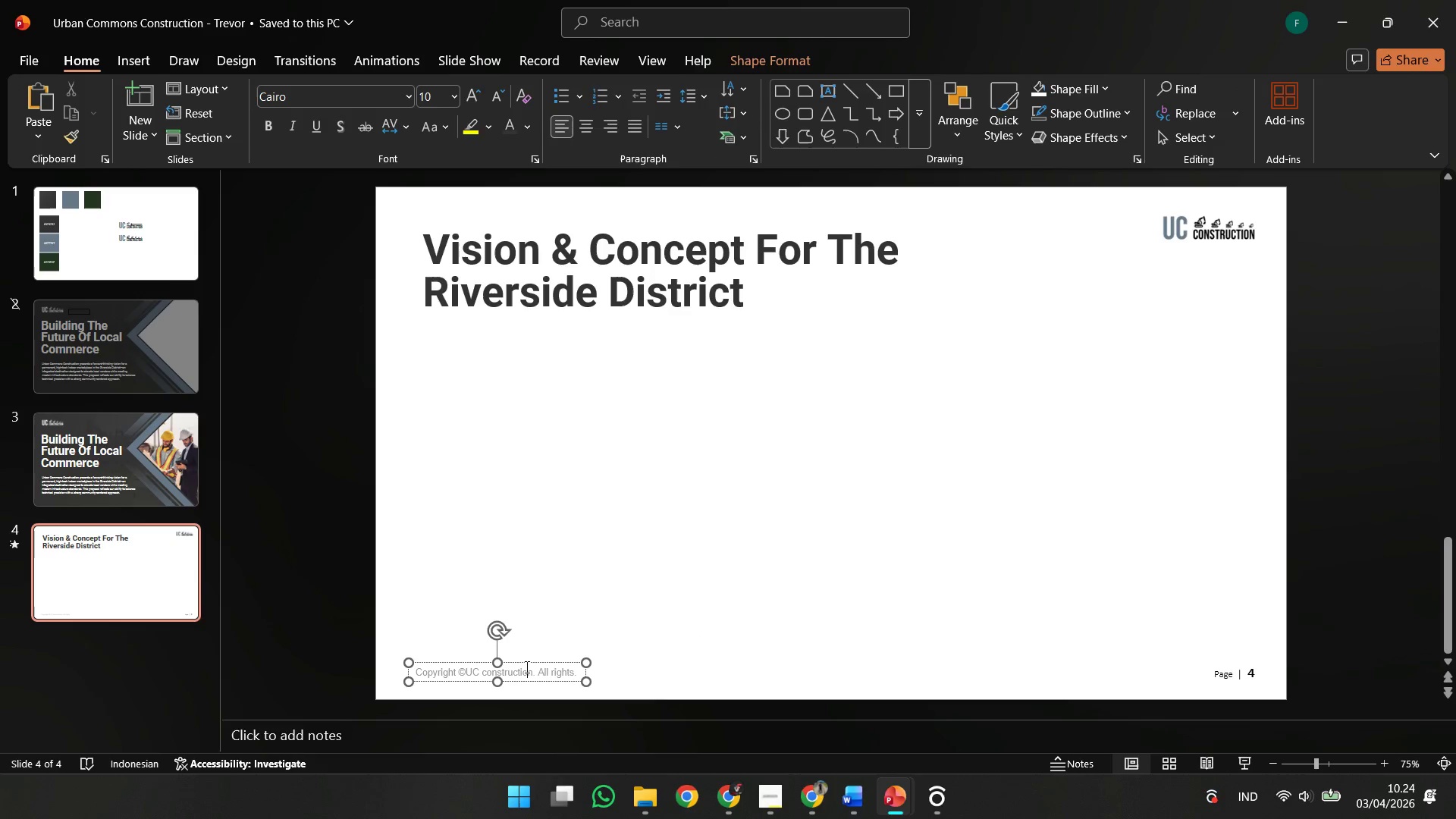 
key(Control+A)
 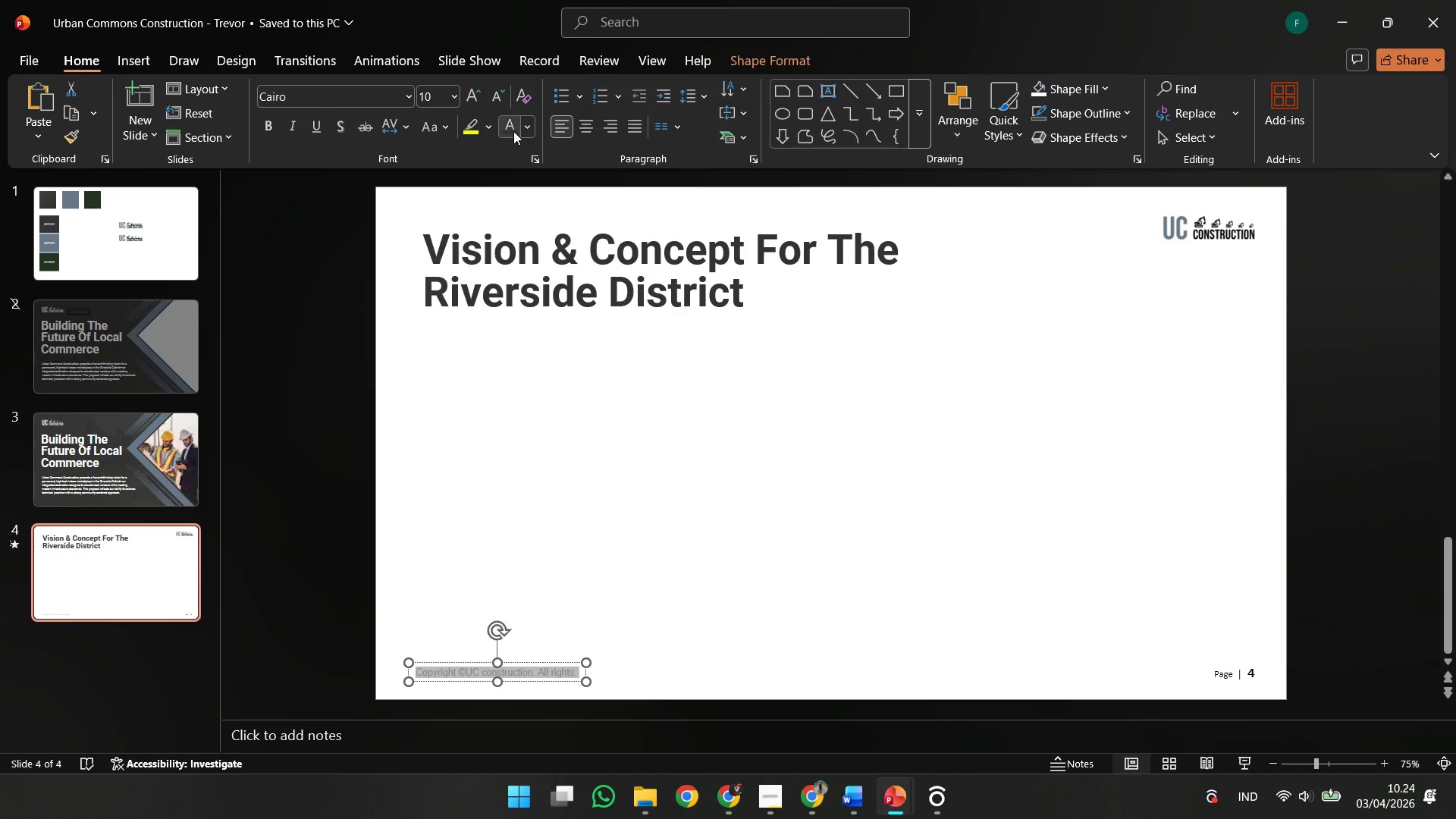 
left_click([513, 131])
 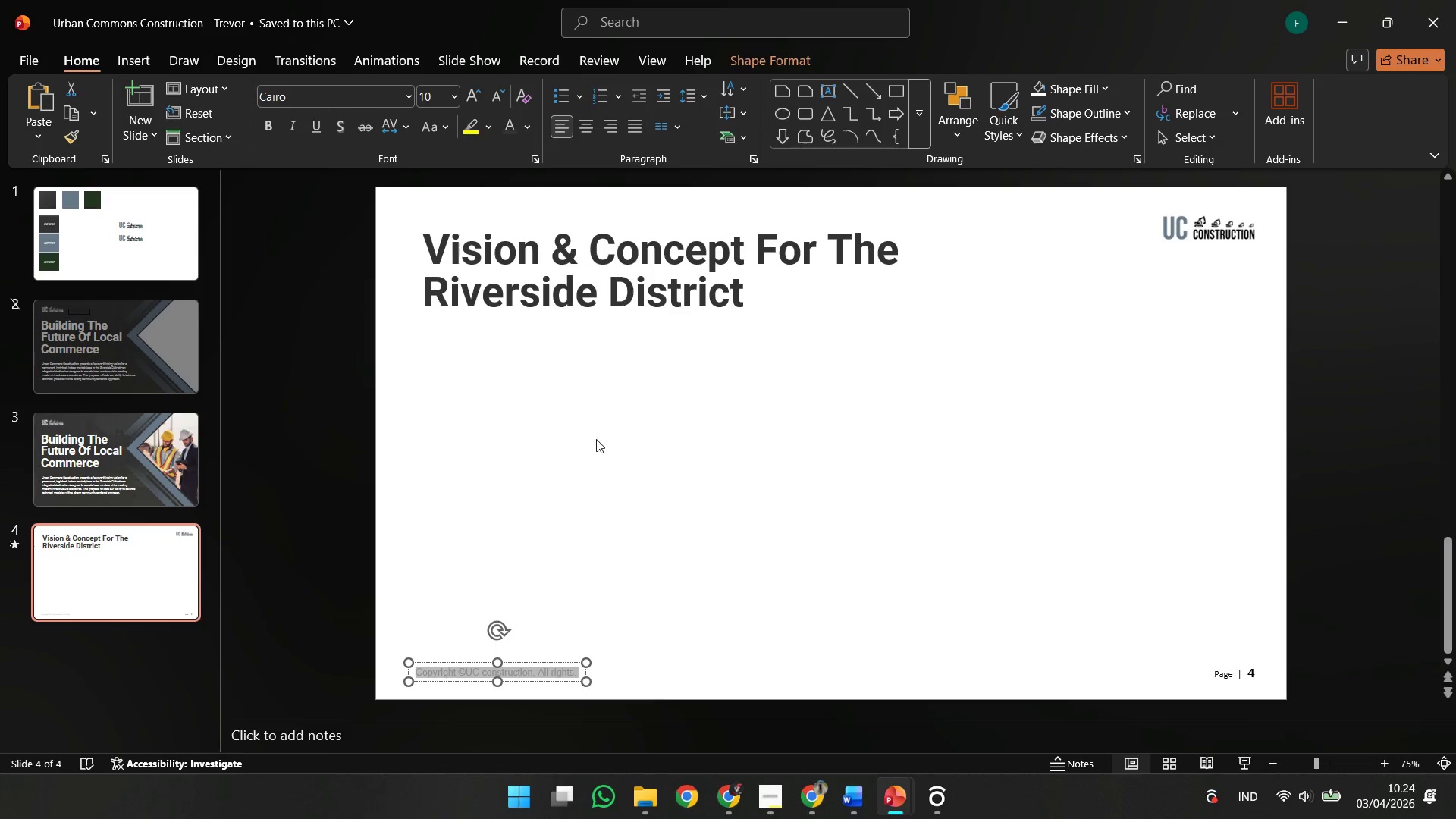 
left_click([596, 460])
 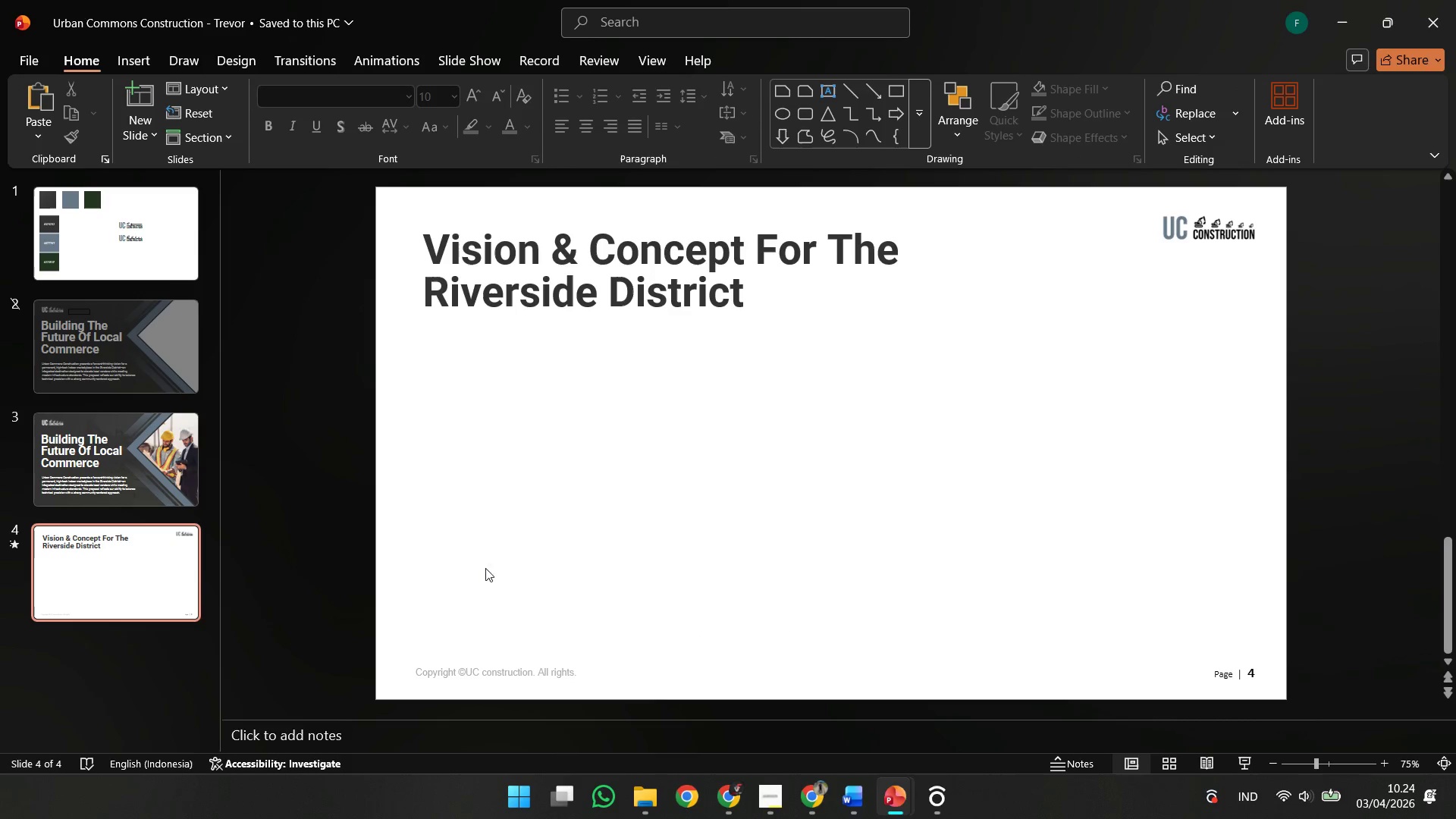 
left_click_drag(start_coordinate=[399, 557], to_coordinate=[1367, 748])
 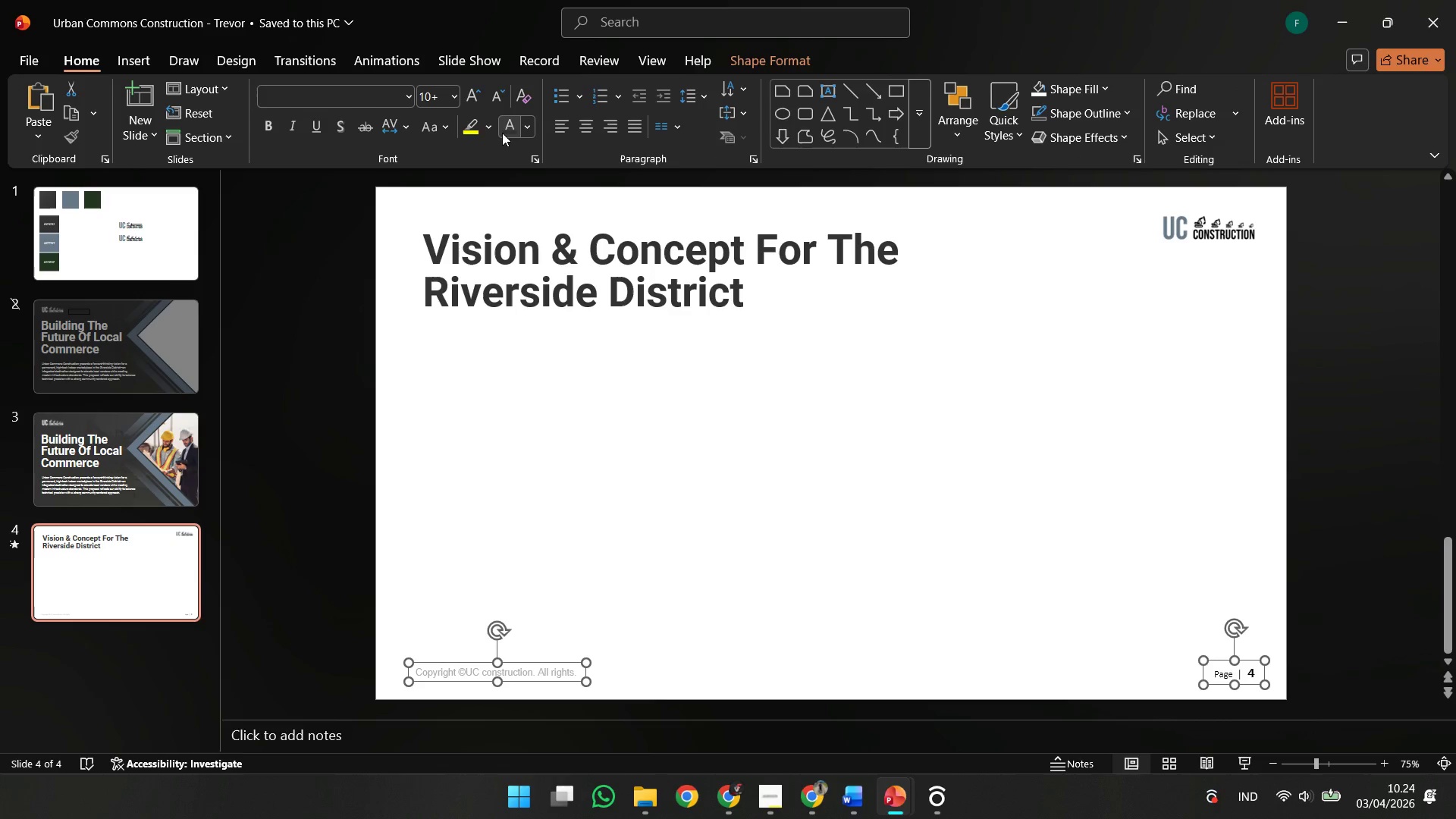 
left_click([502, 133])
 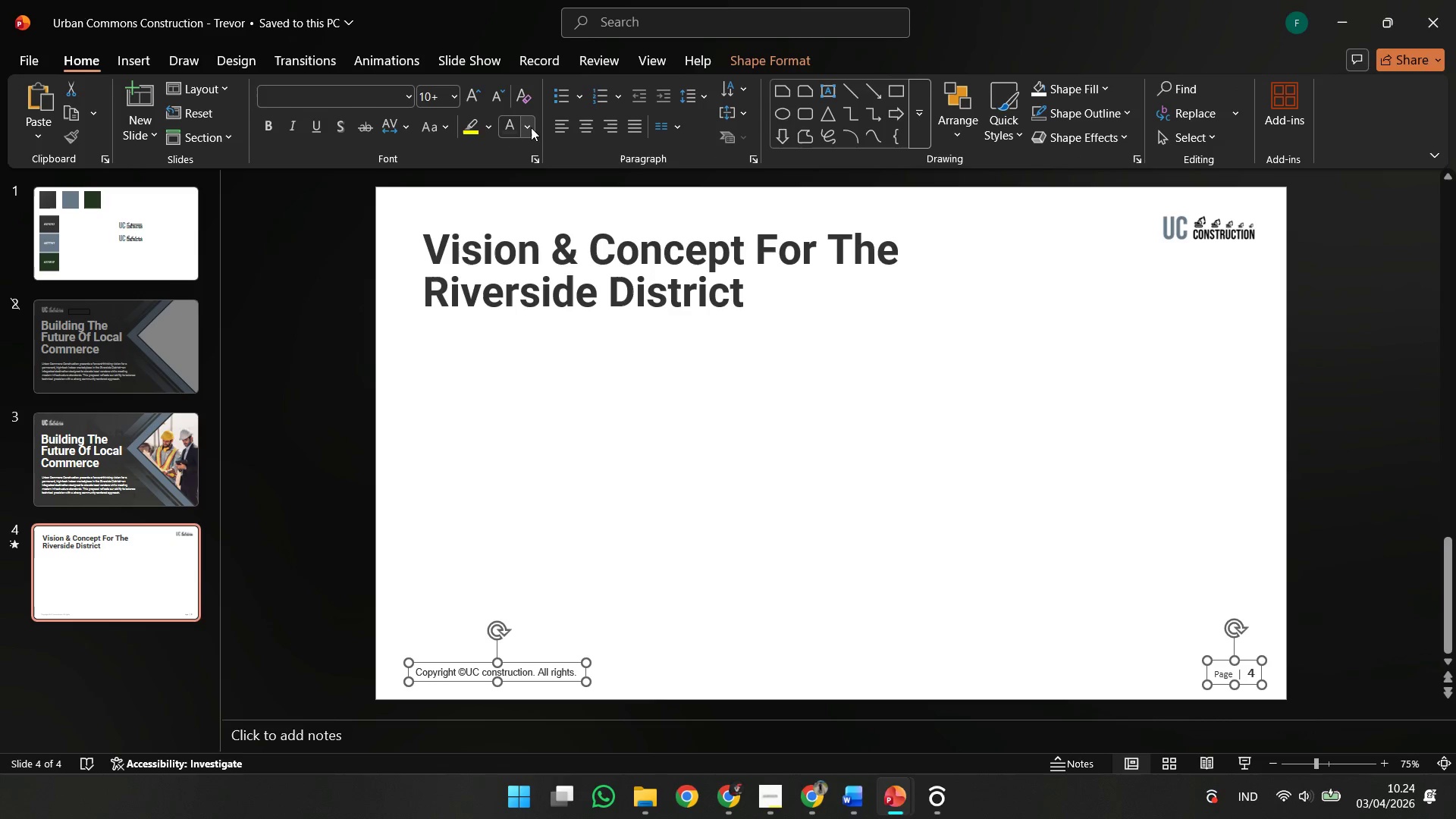 
left_click([532, 127])
 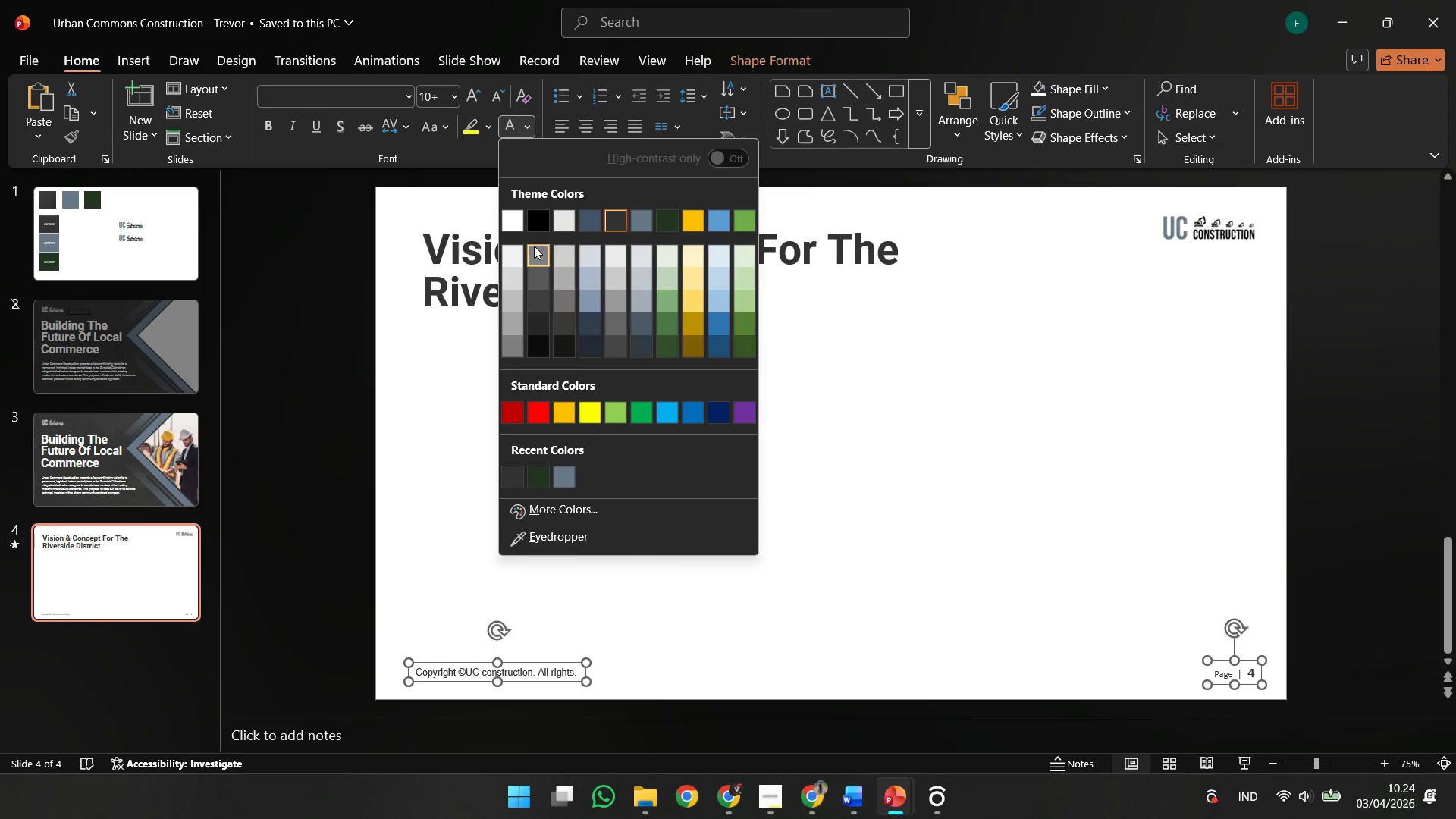 
left_click([534, 252])
 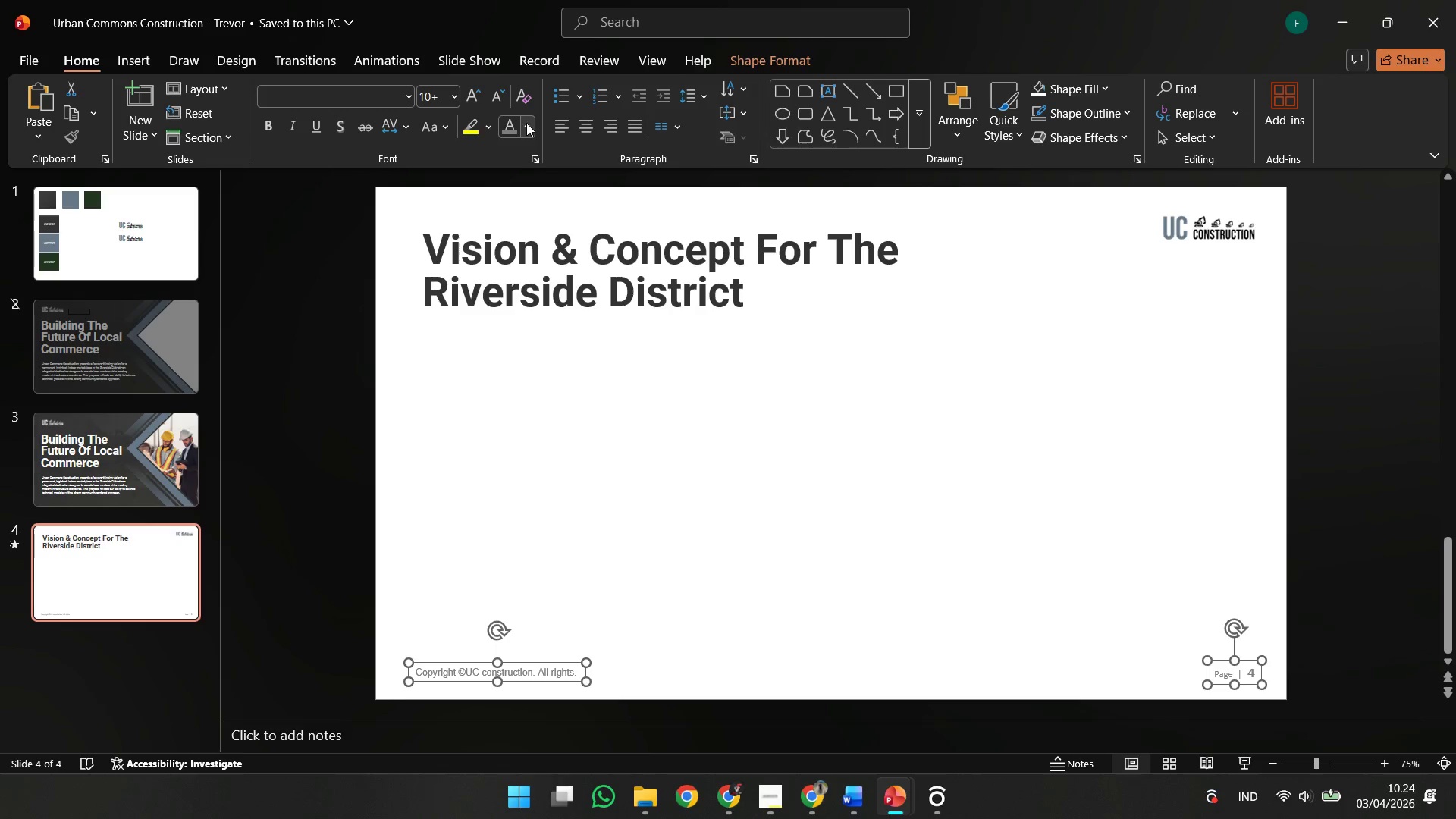 
left_click([526, 123])
 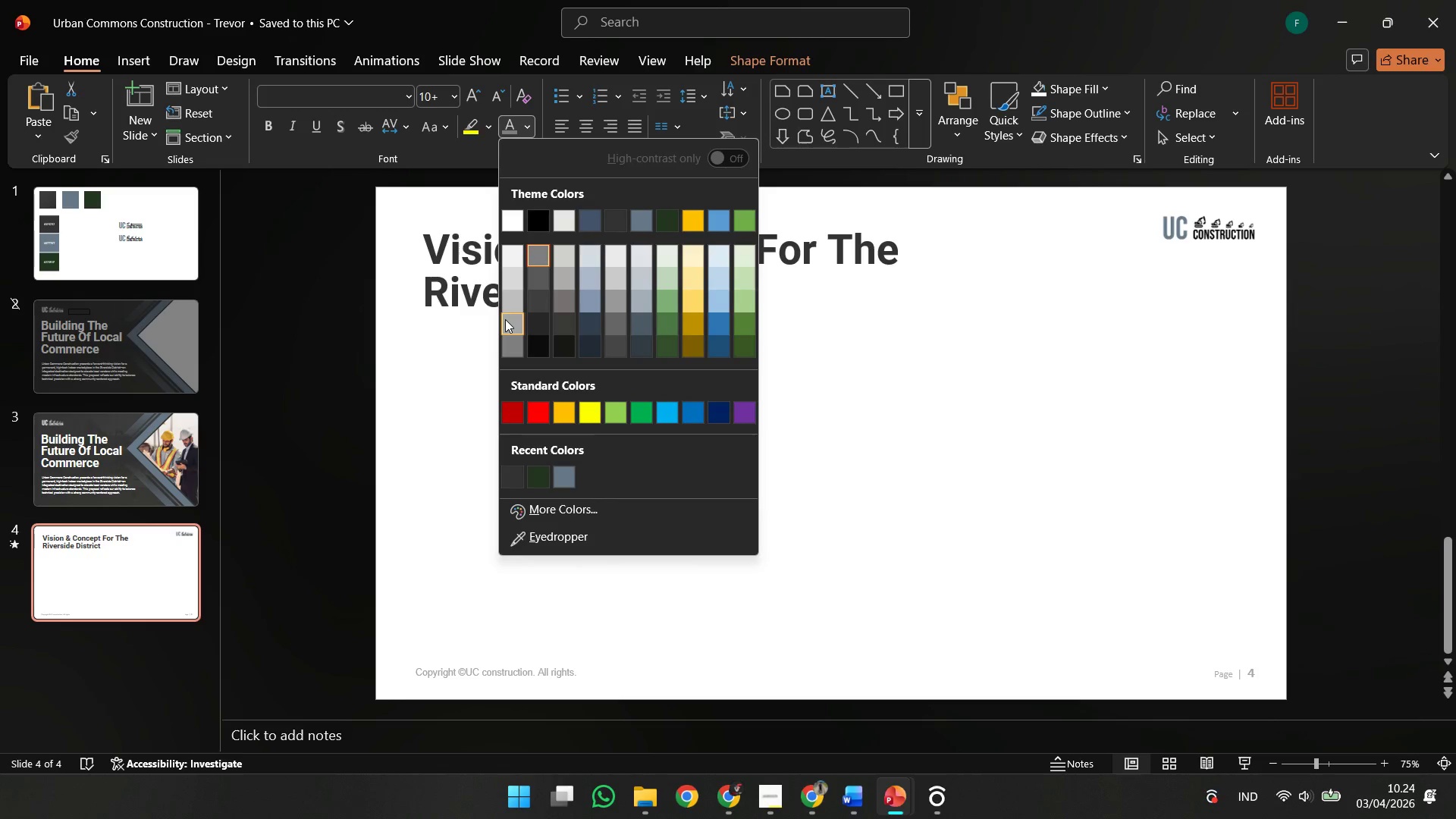 
double_click([507, 398])
 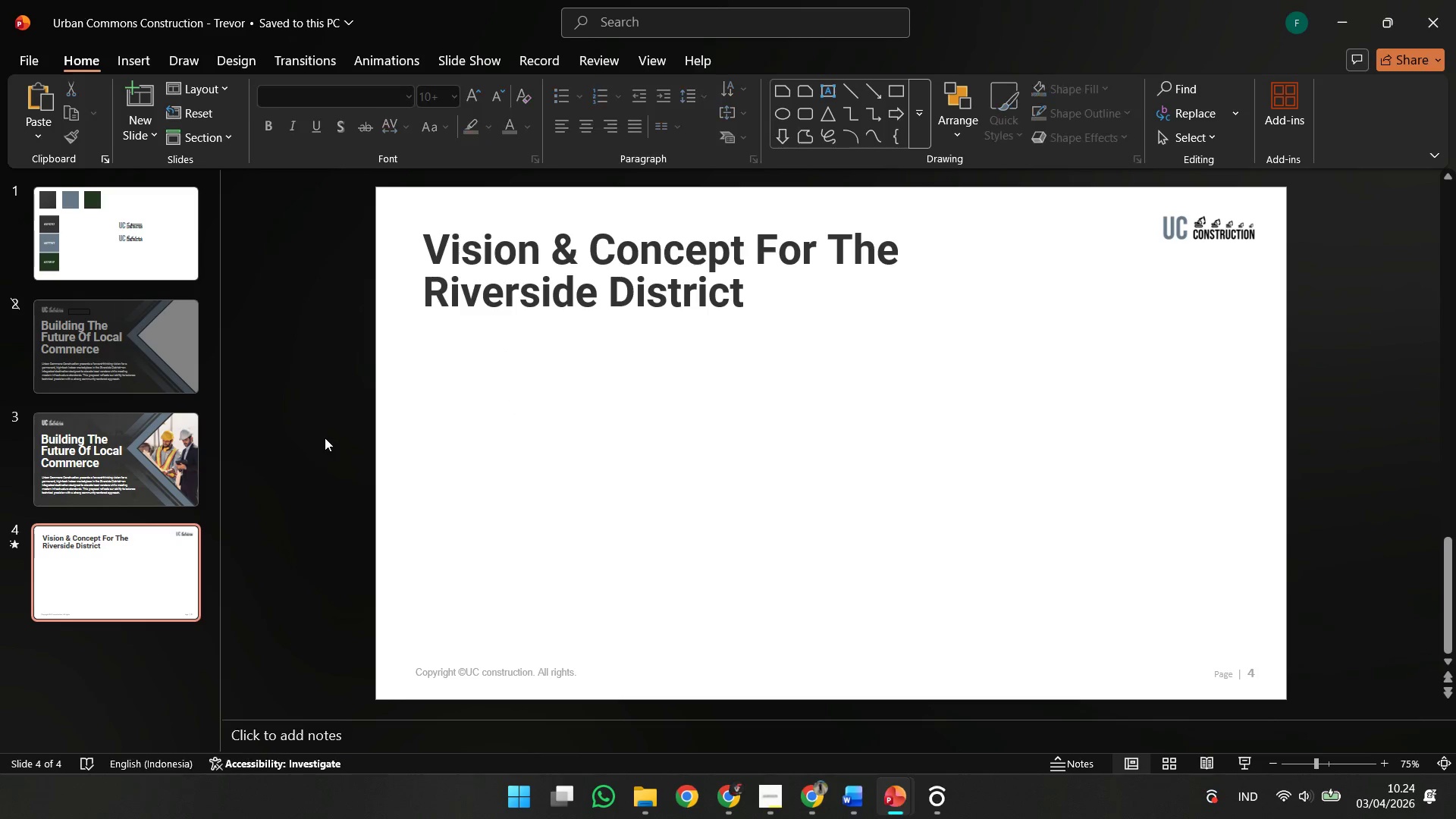 
left_click_drag(start_coordinate=[315, 440], to_coordinate=[1373, 774])
 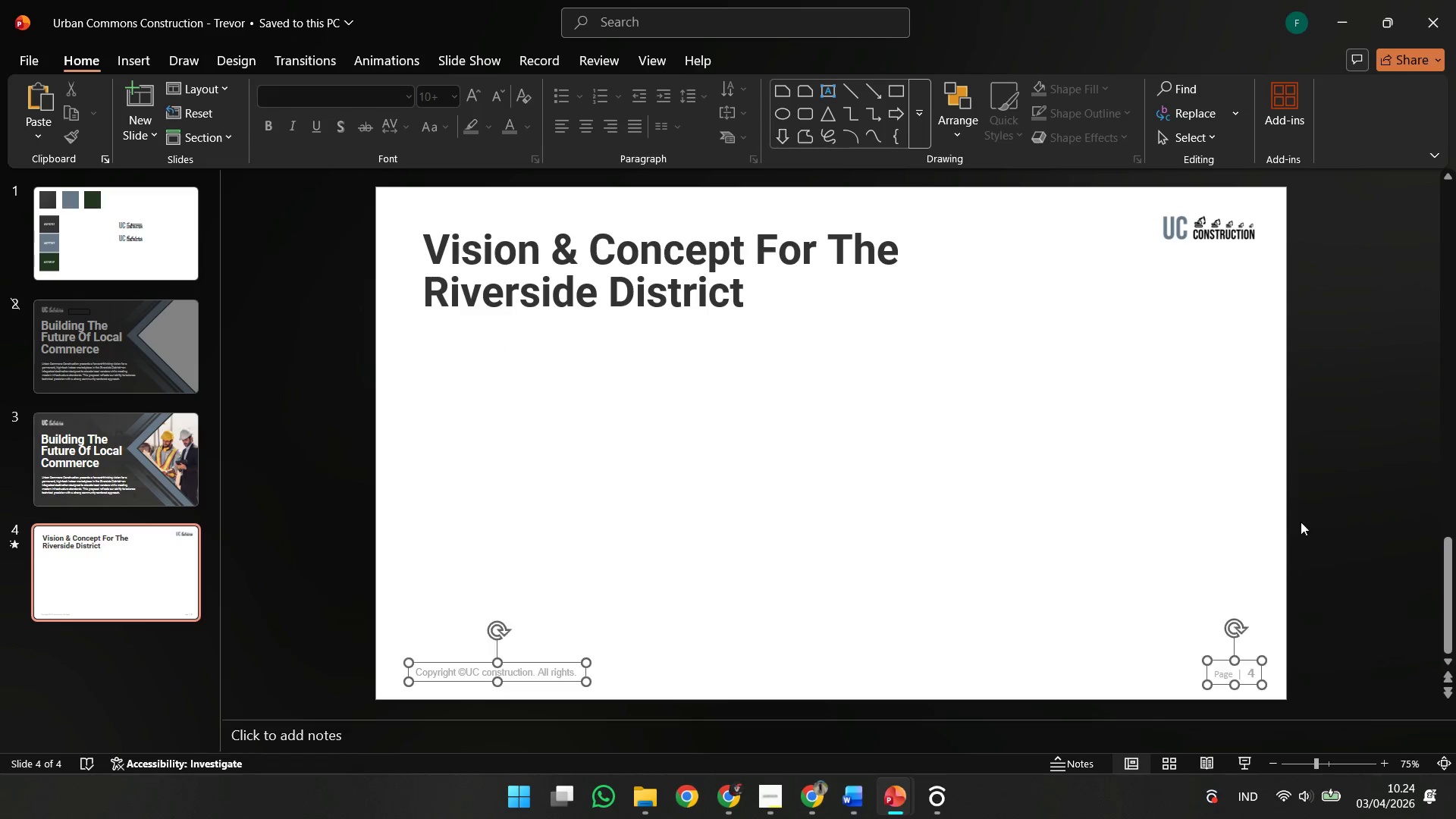 
hold_key(key=ShiftLeft, duration=0.61)
left_click([1236, 240])
 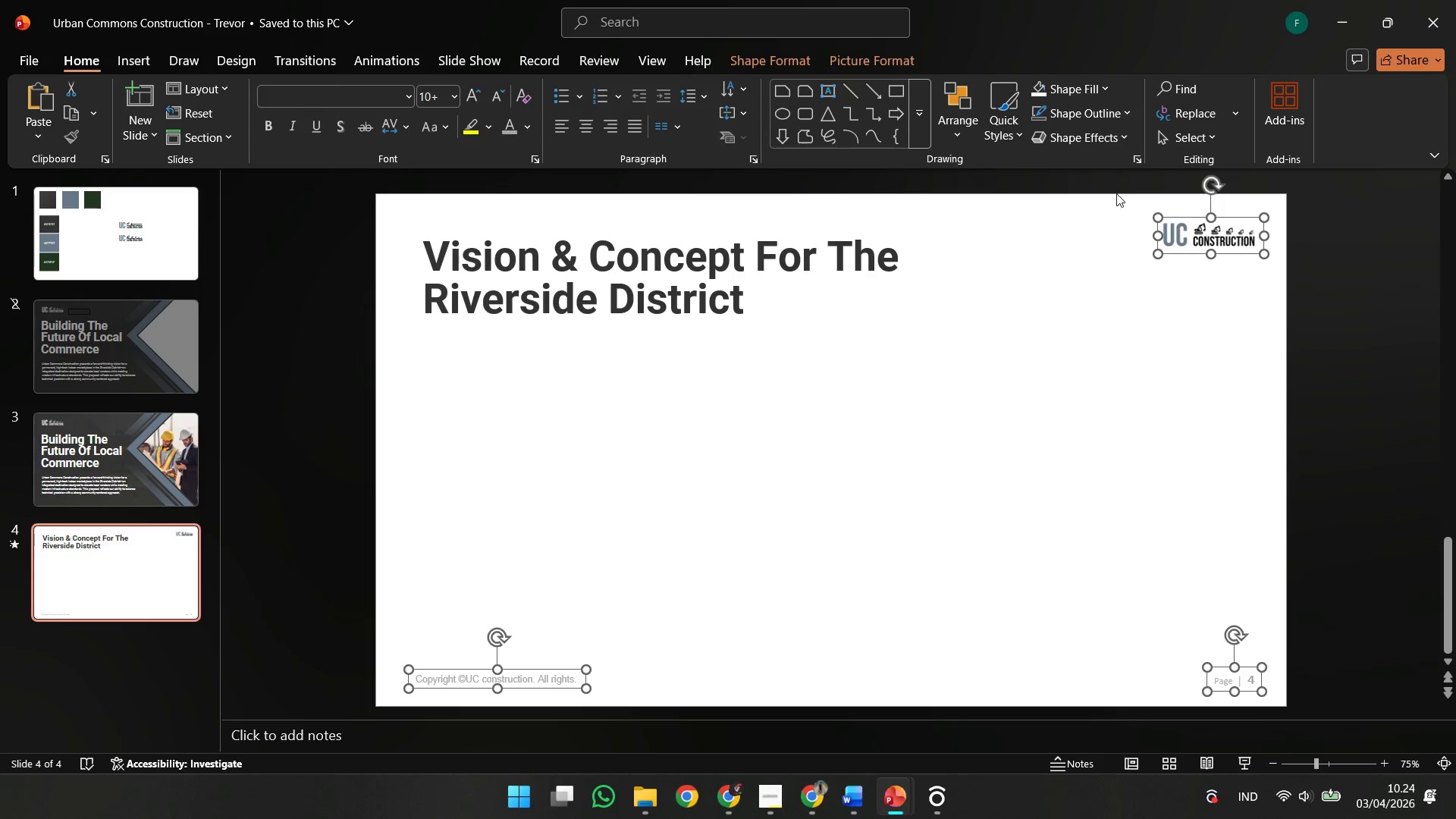 
key(Control+X)
 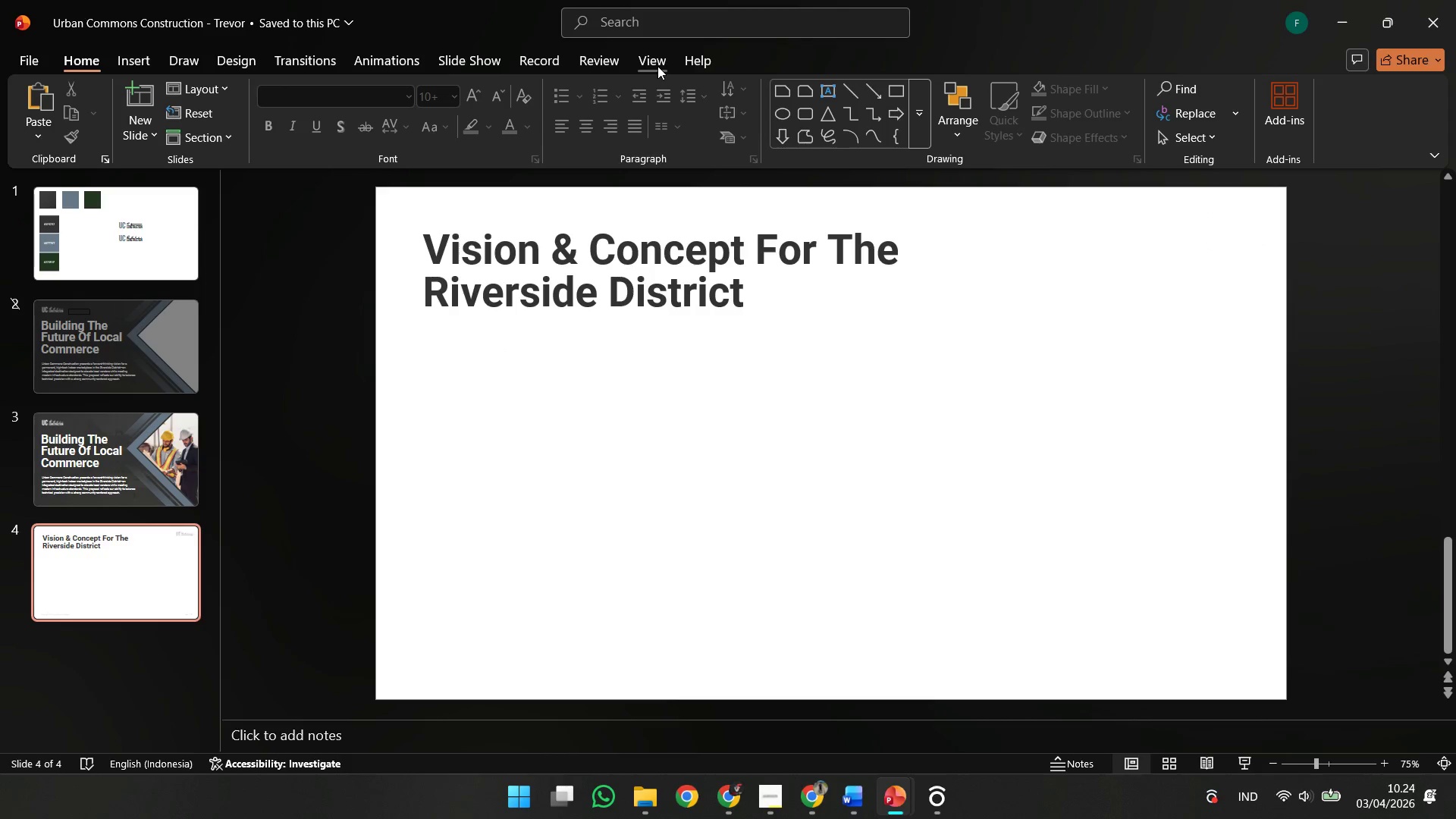 
left_click([657, 66])
 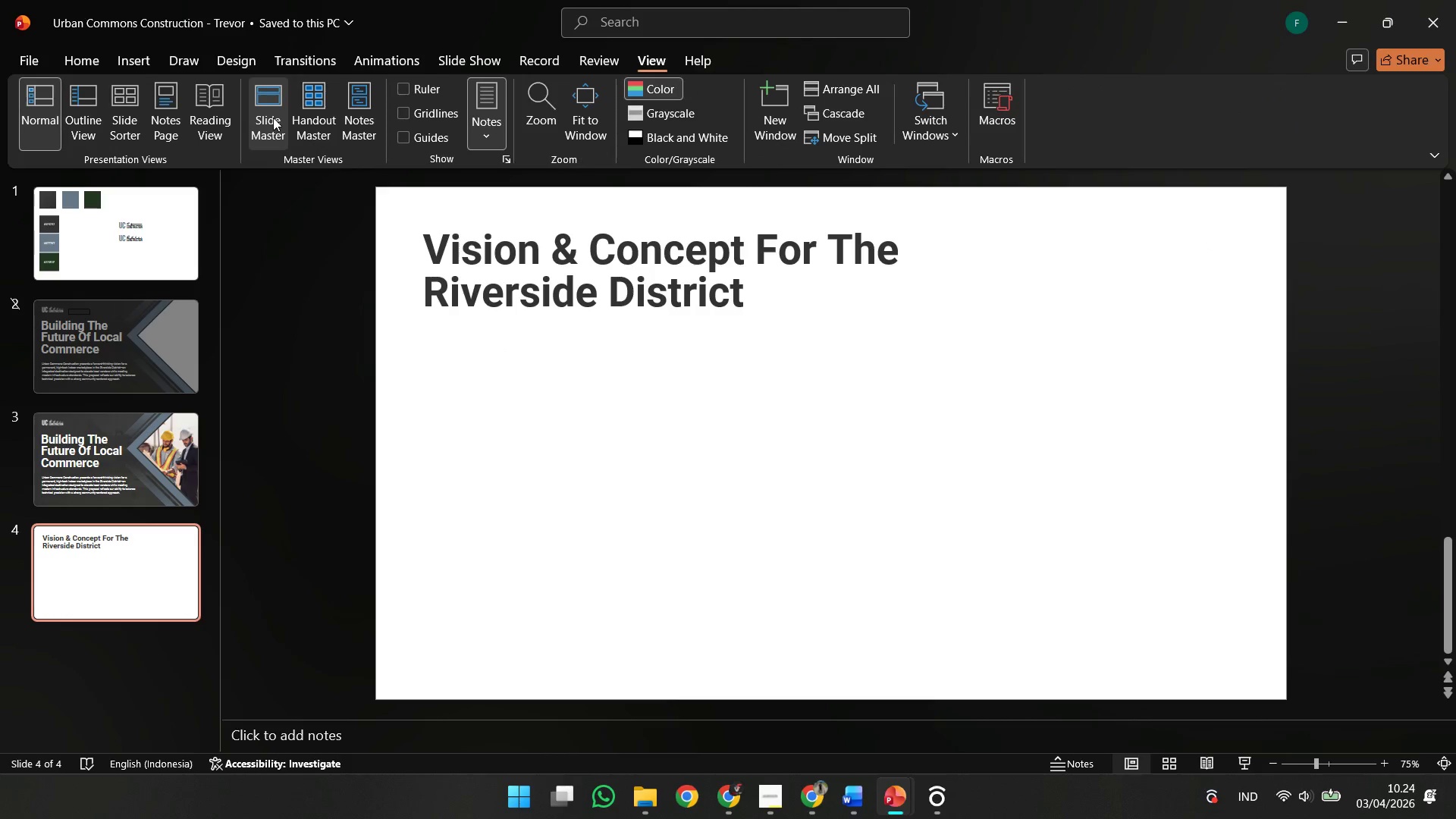 
left_click([252, 115])
 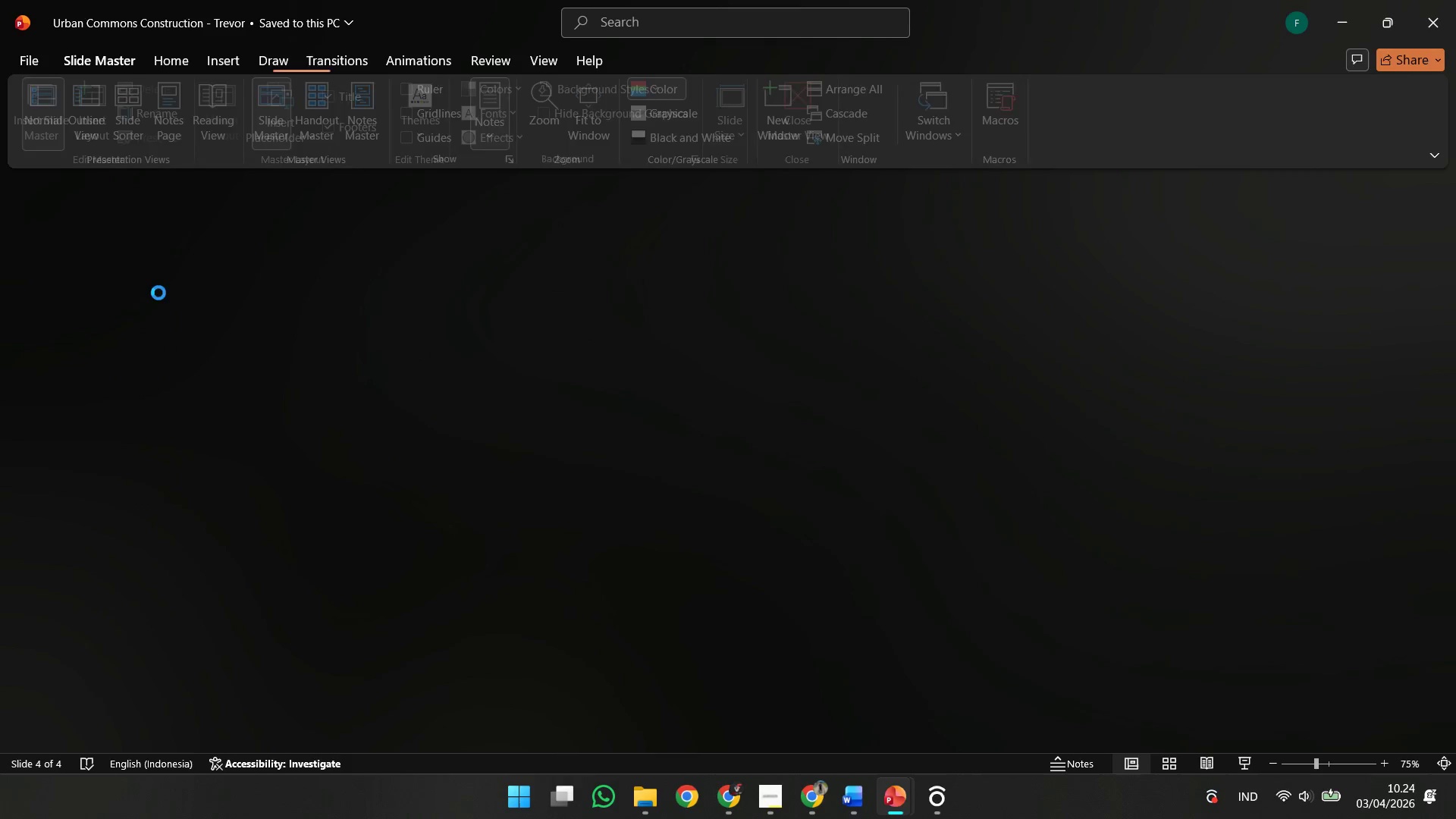 
left_click([119, 237])
 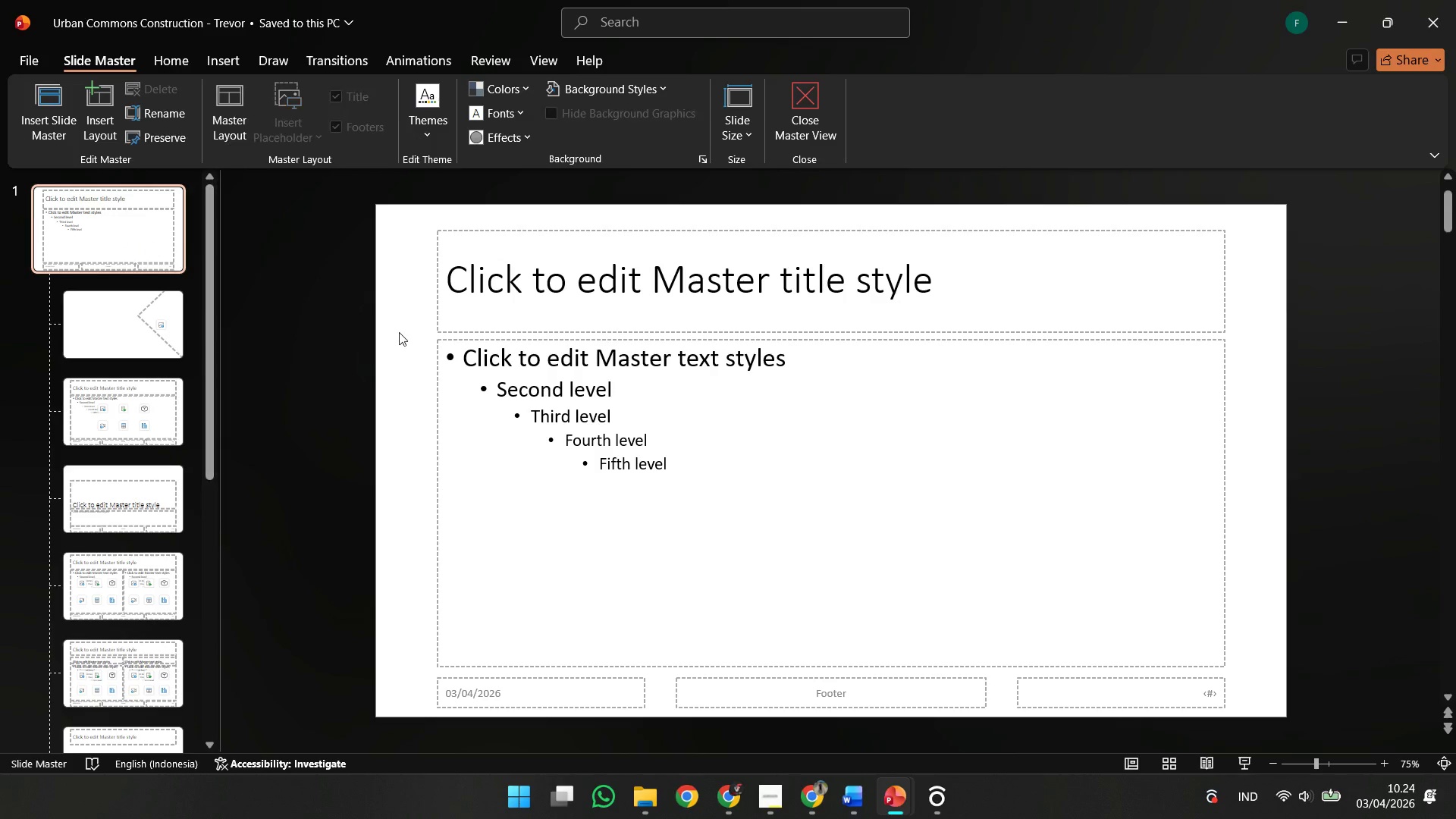 
scroll: coordinate [133, 306], scroll_direction: up, amount: 9.0
 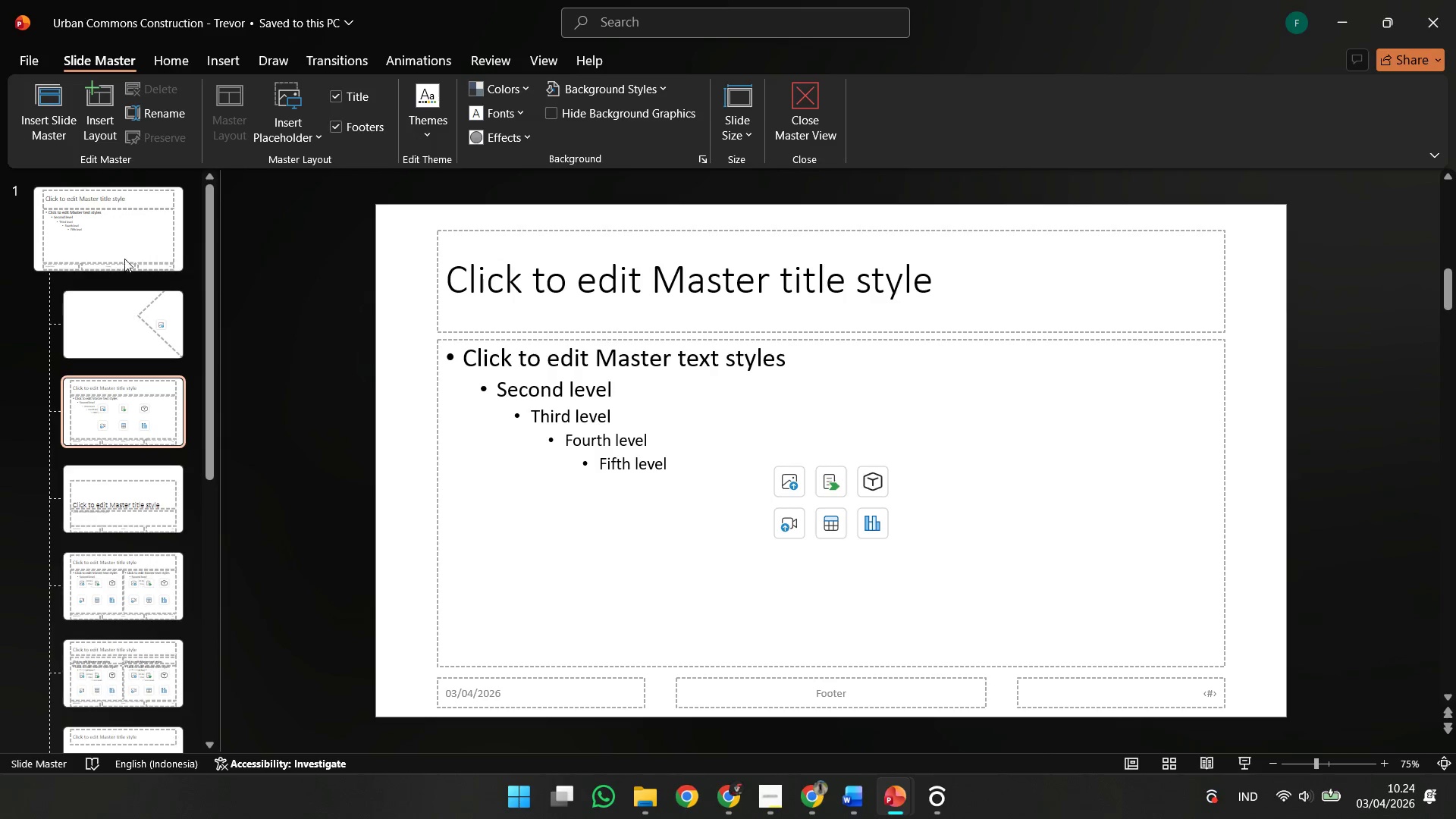 
double_click([400, 333])
 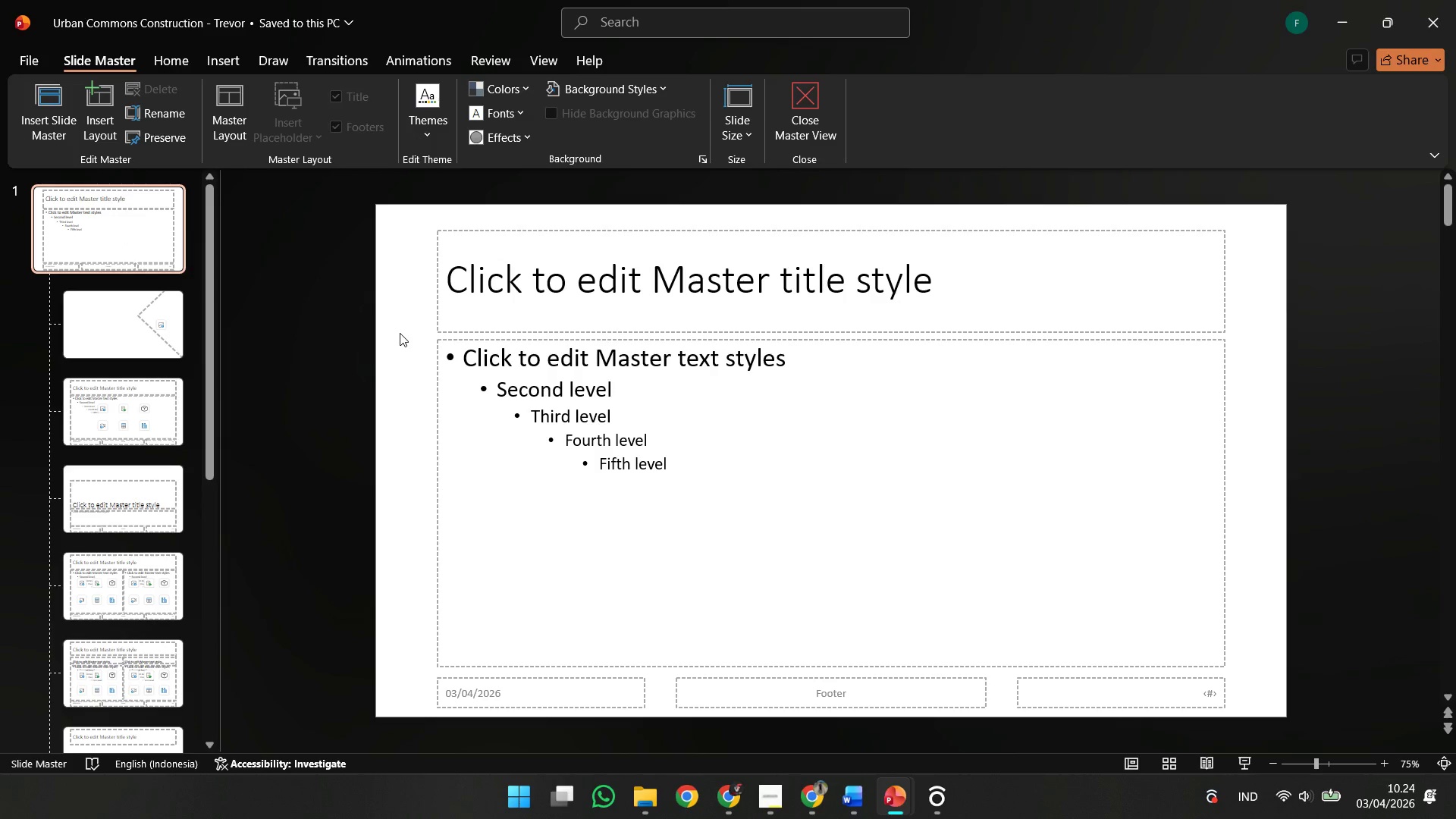 
key(Control+A)
 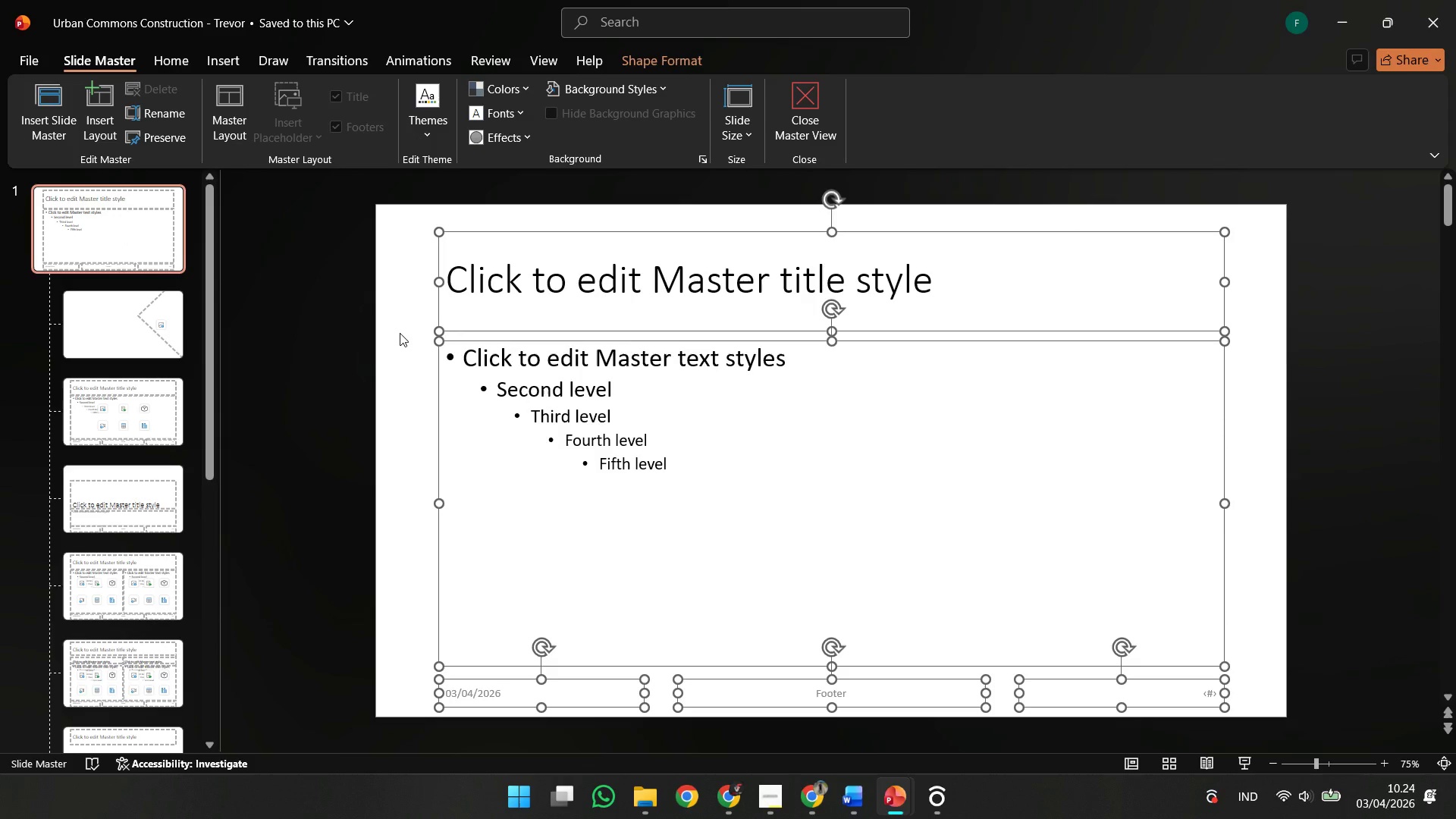 
key(Delete)
 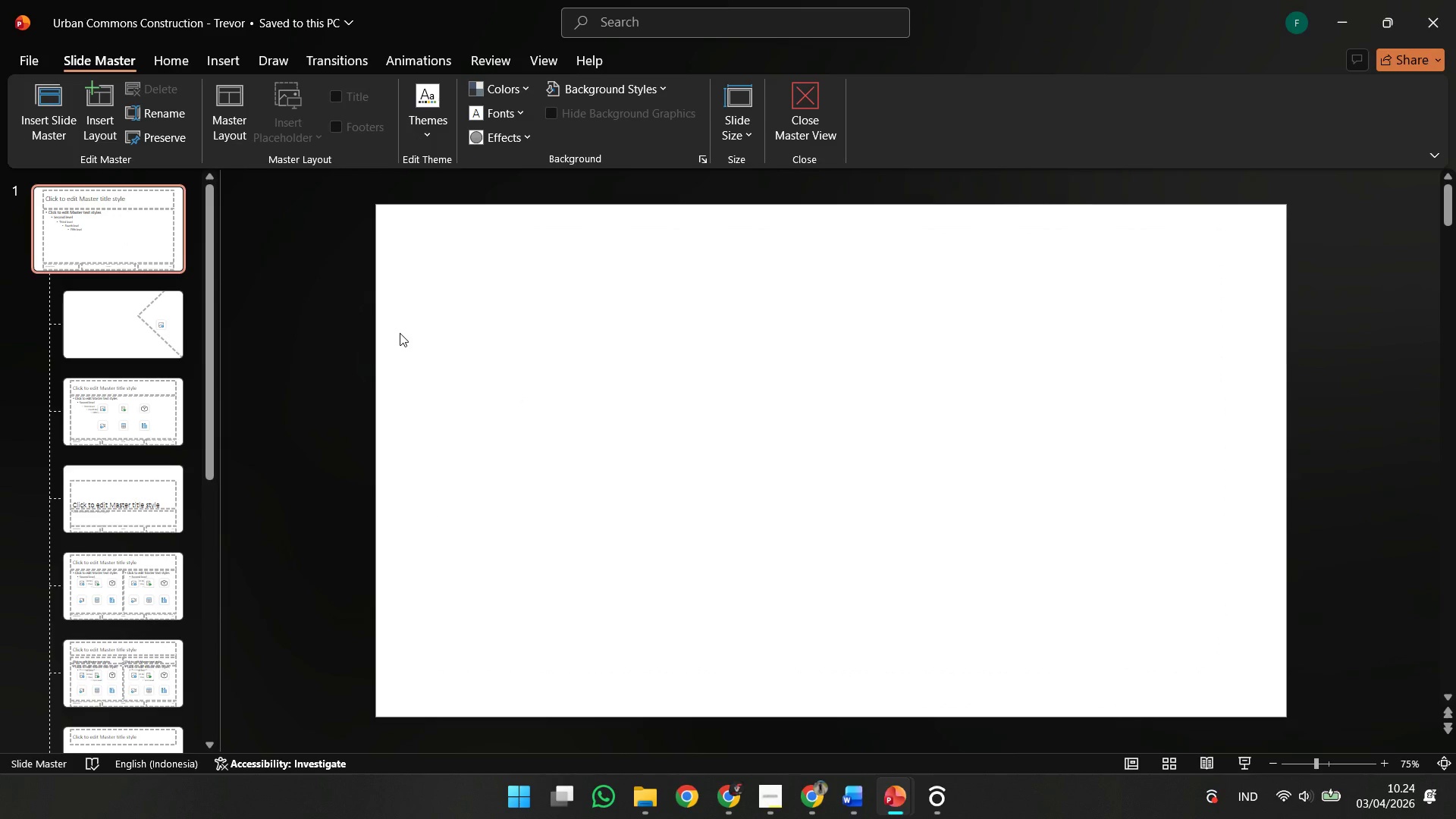 
key(Control+V)
 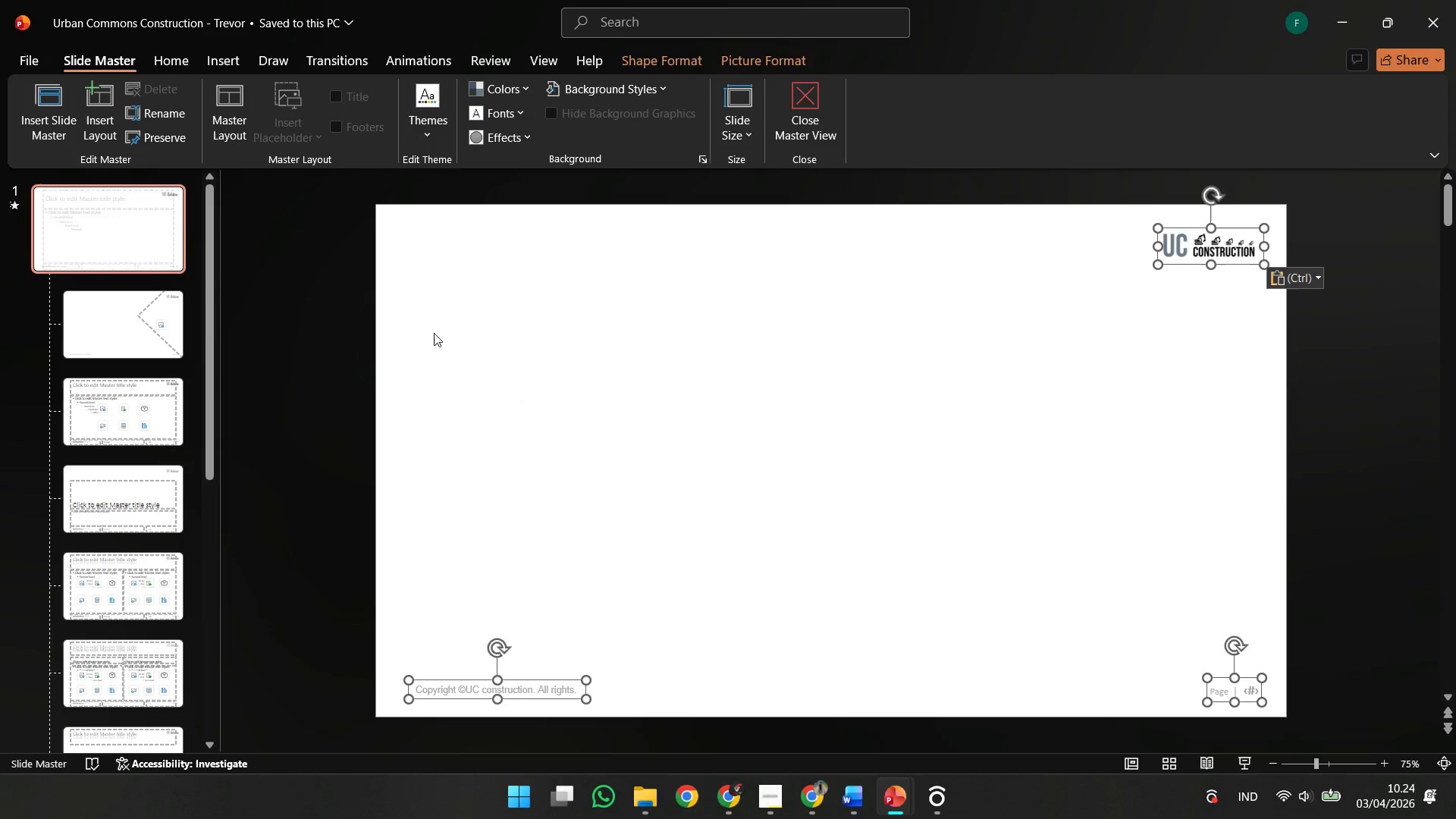 
left_click([512, 333])
 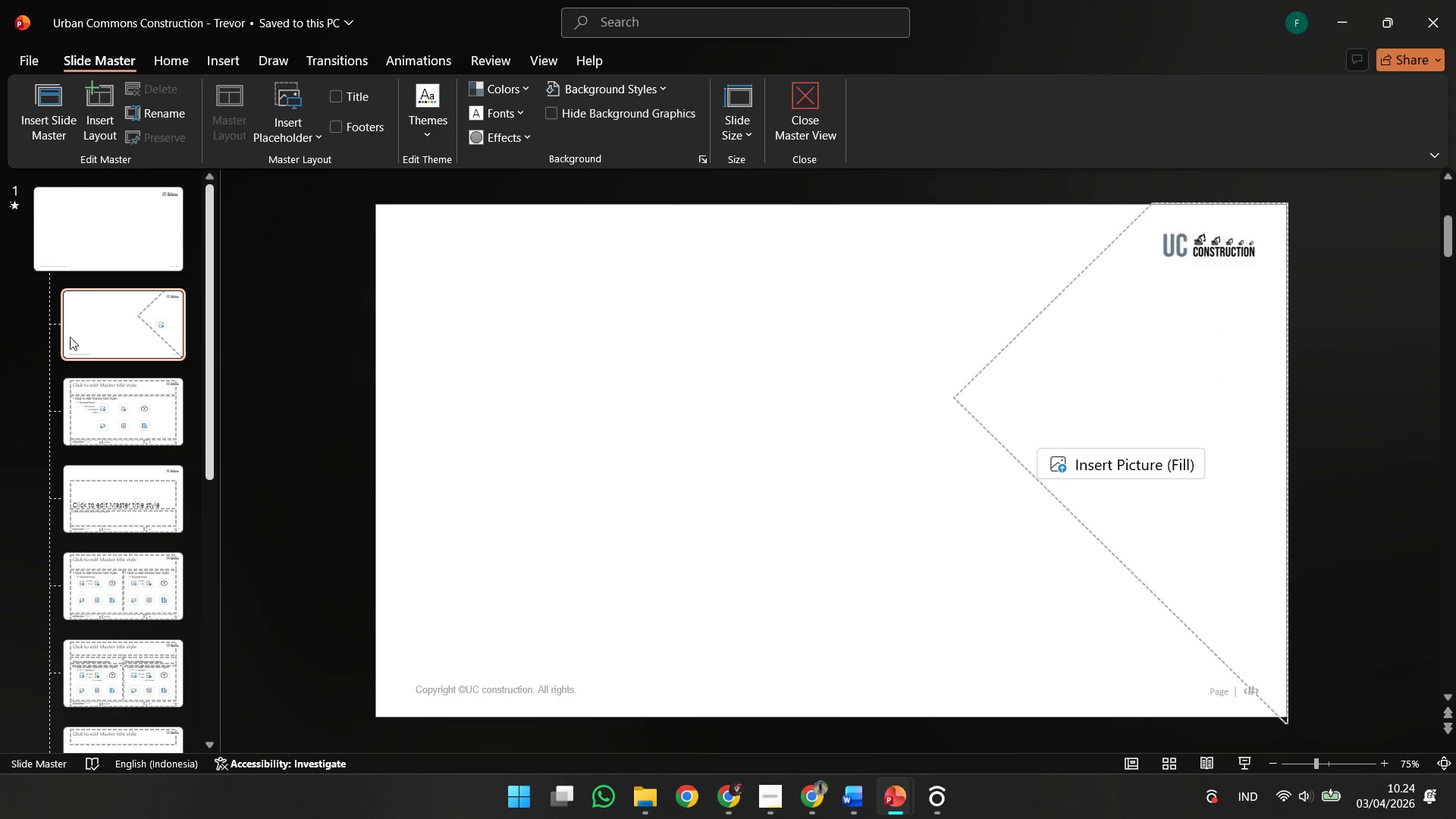 
double_click([82, 334])
 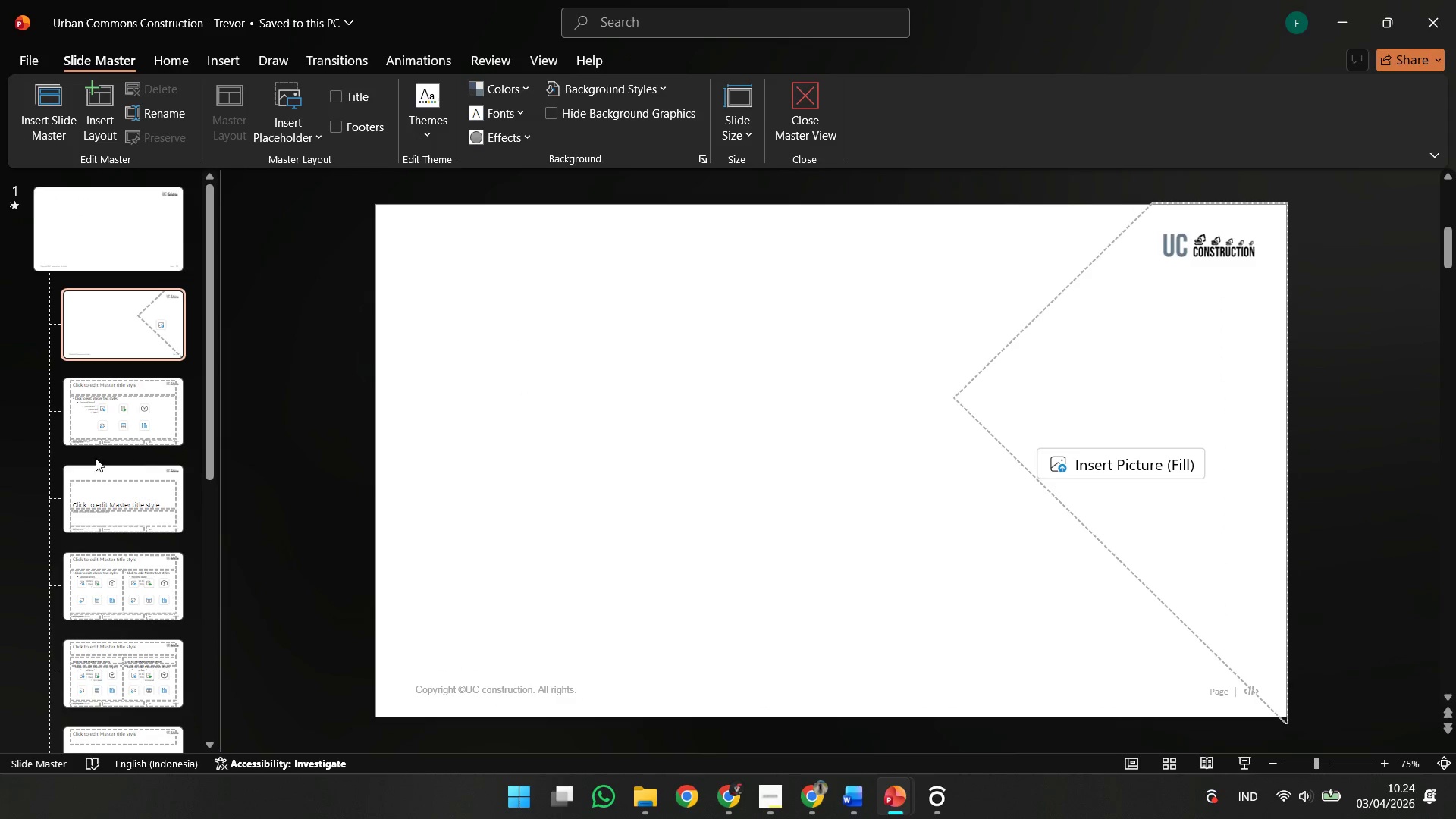 
left_click([130, 521])
 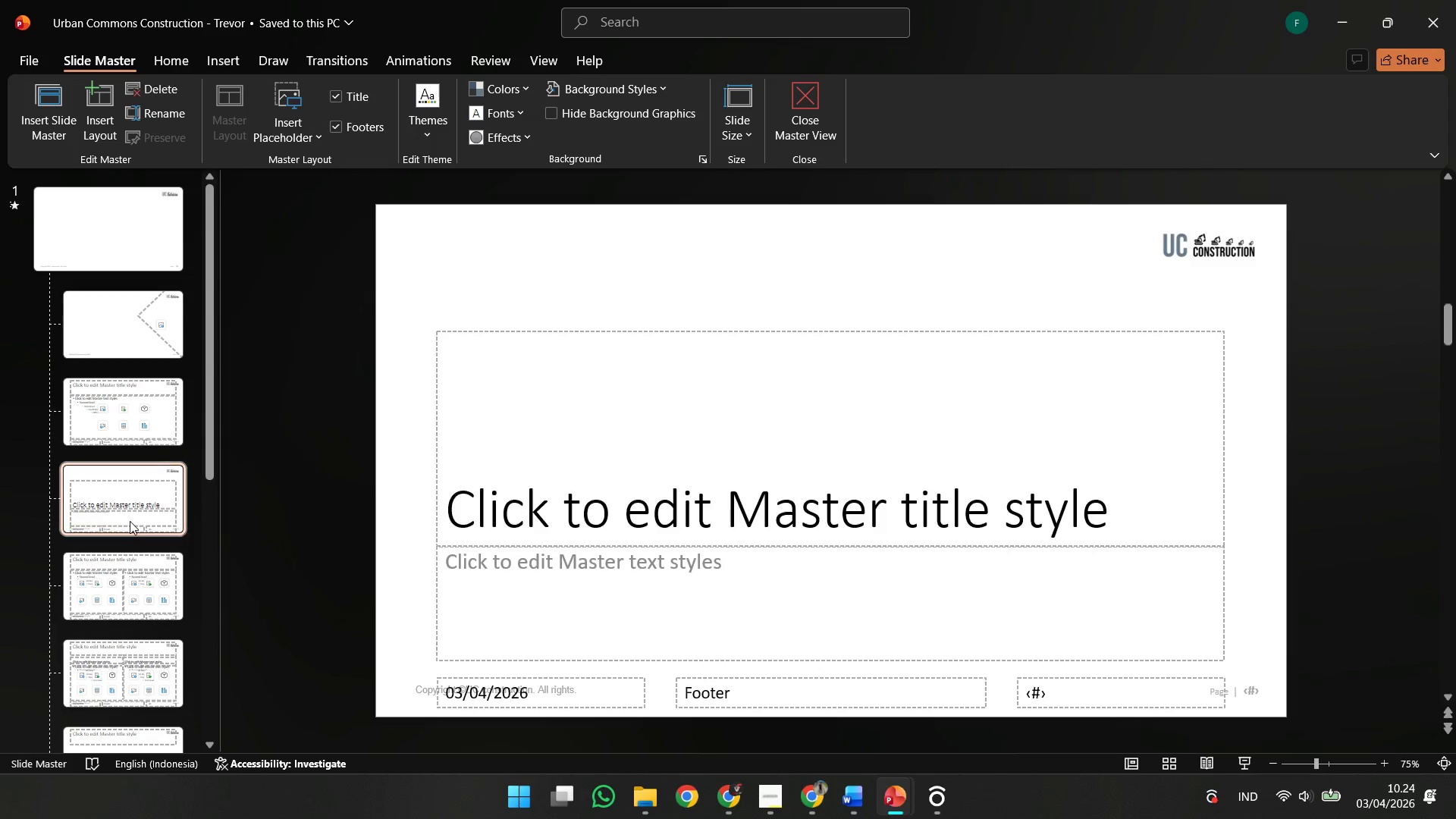 
hold_key(key=ShiftLeft, duration=0.45)
left_click([161, 683])
 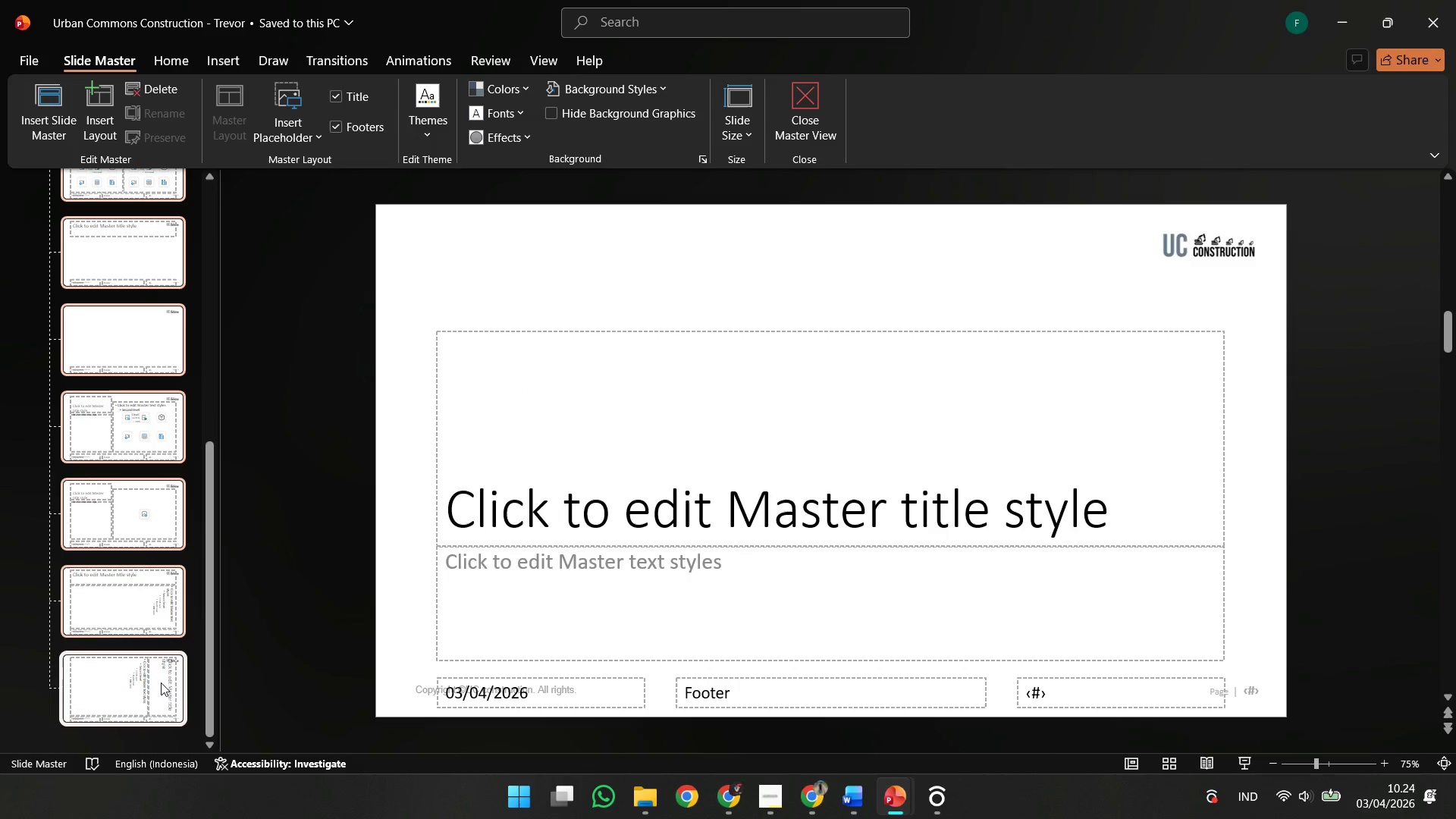 
scroll: coordinate [157, 639], scroll_direction: down, amount: 14.0
 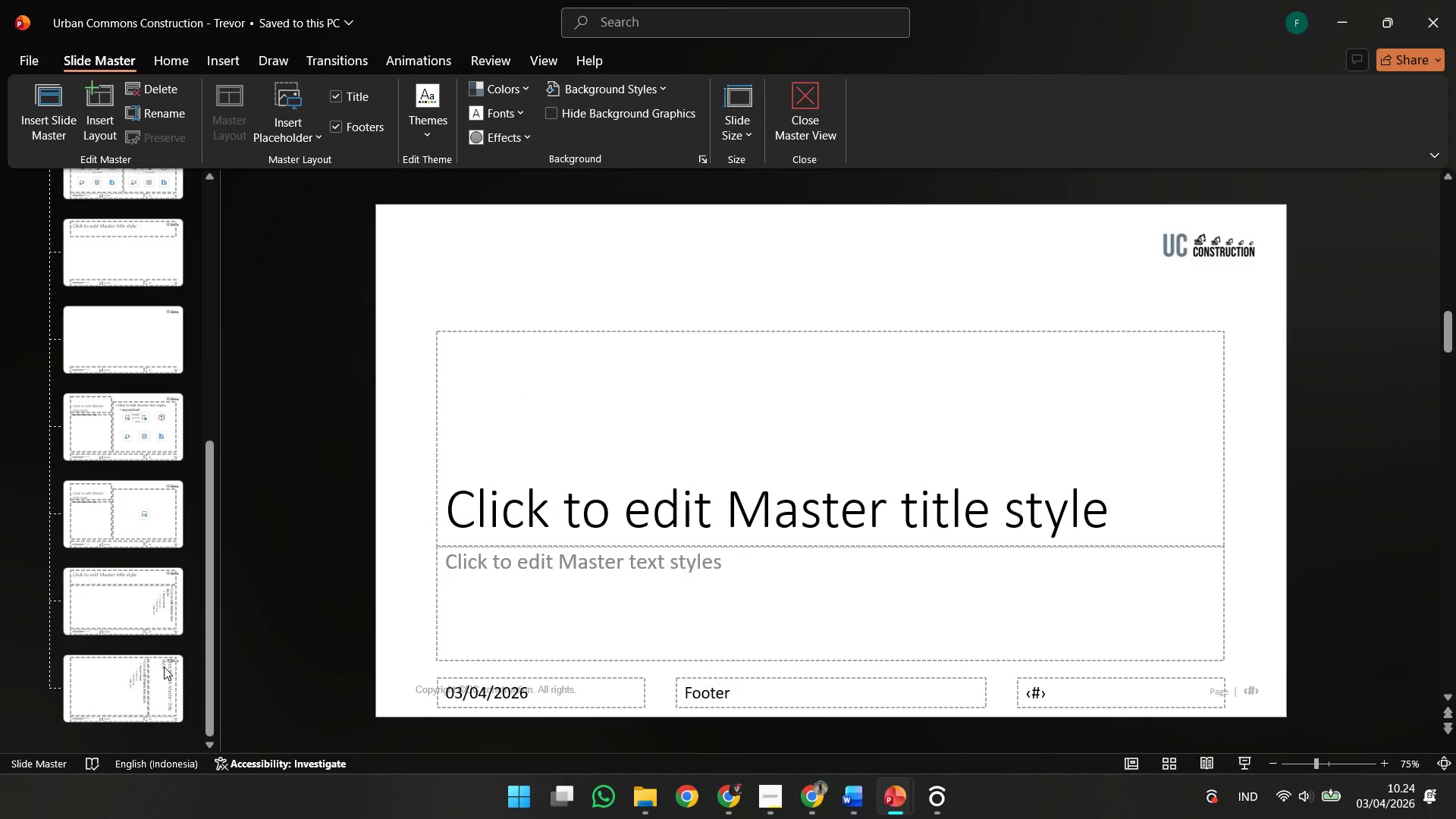 
key(Delete)
 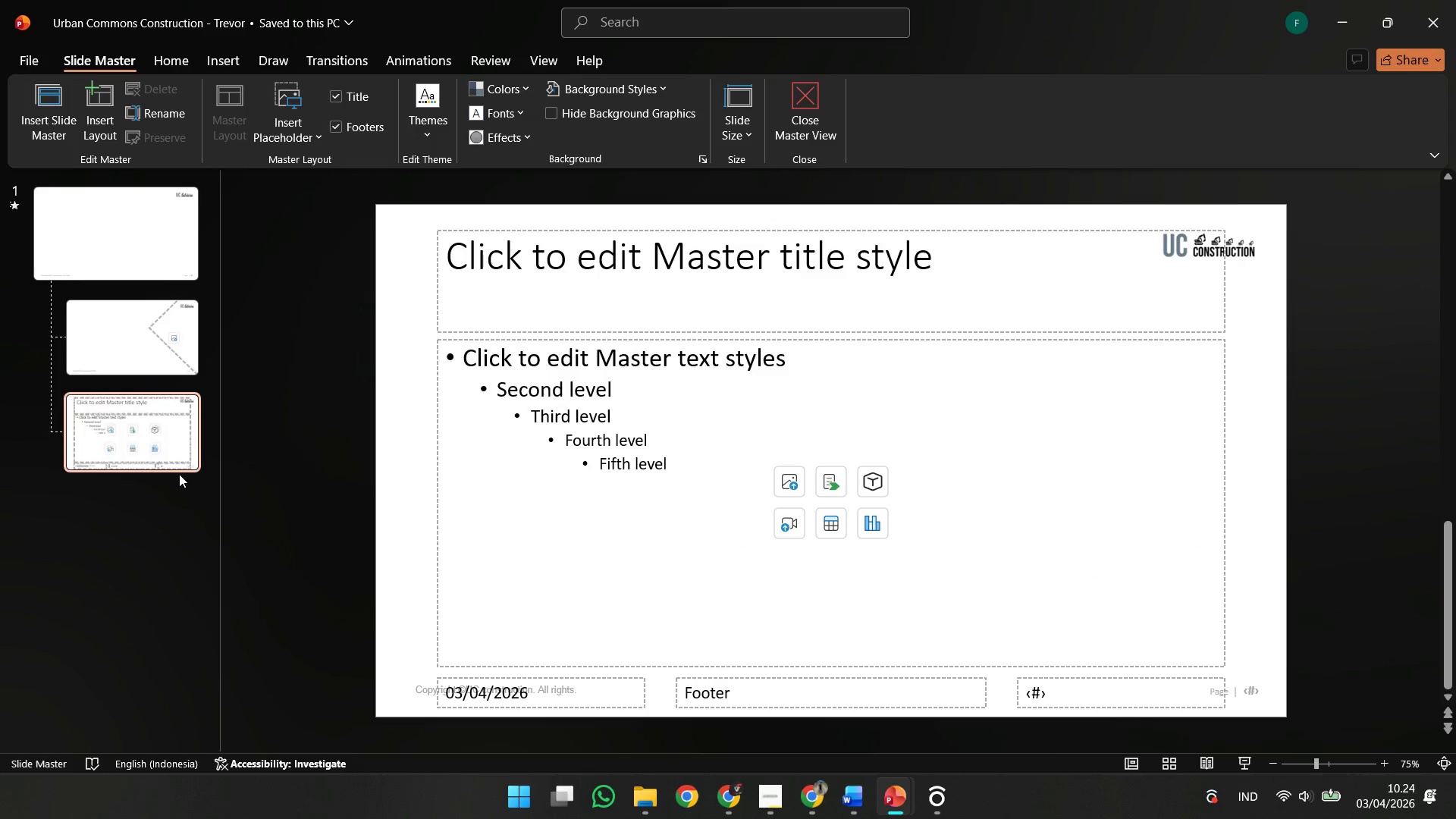 
left_click([364, 499])
 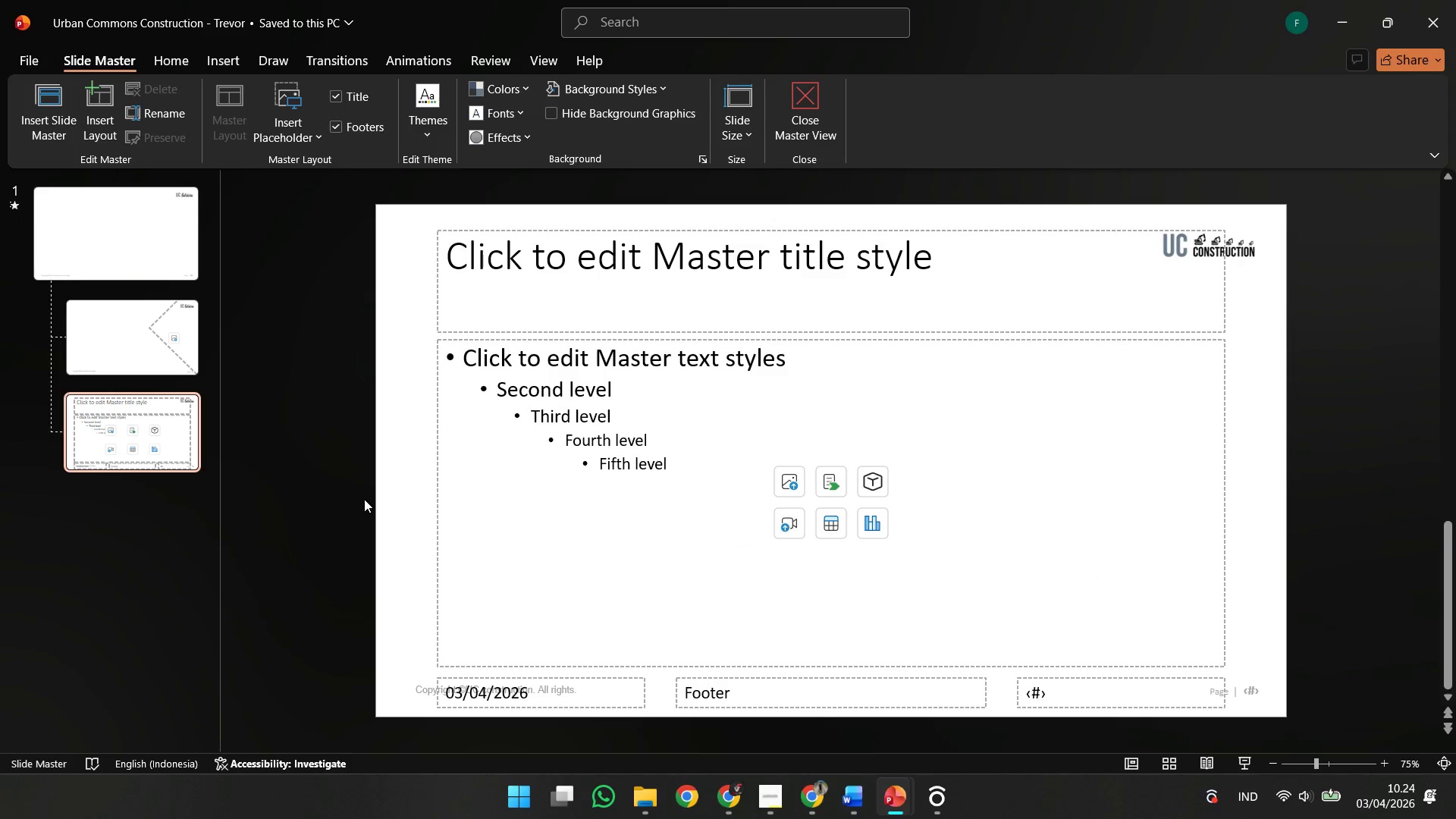 
key(Control+A)
 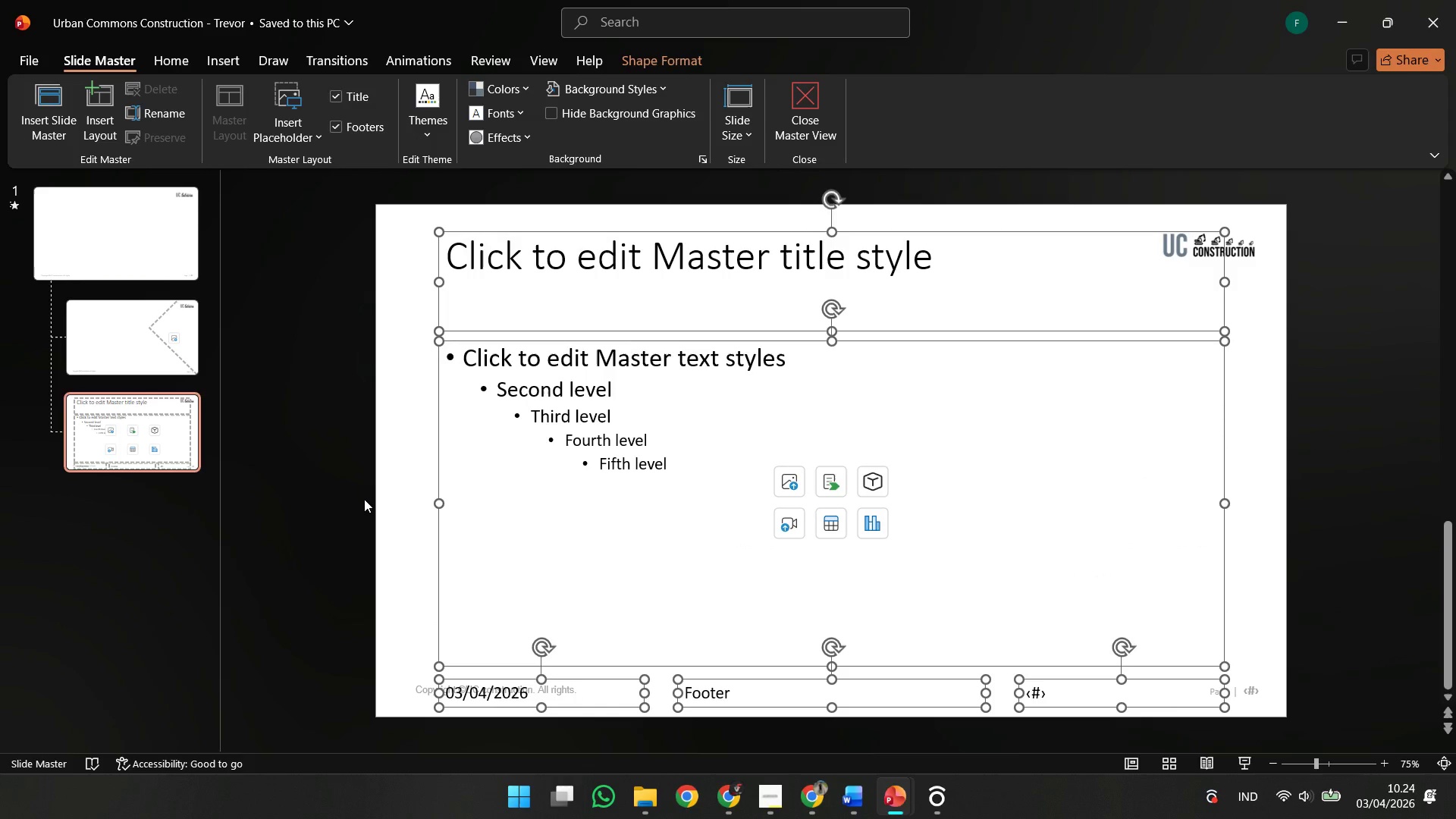 
key(Delete)
 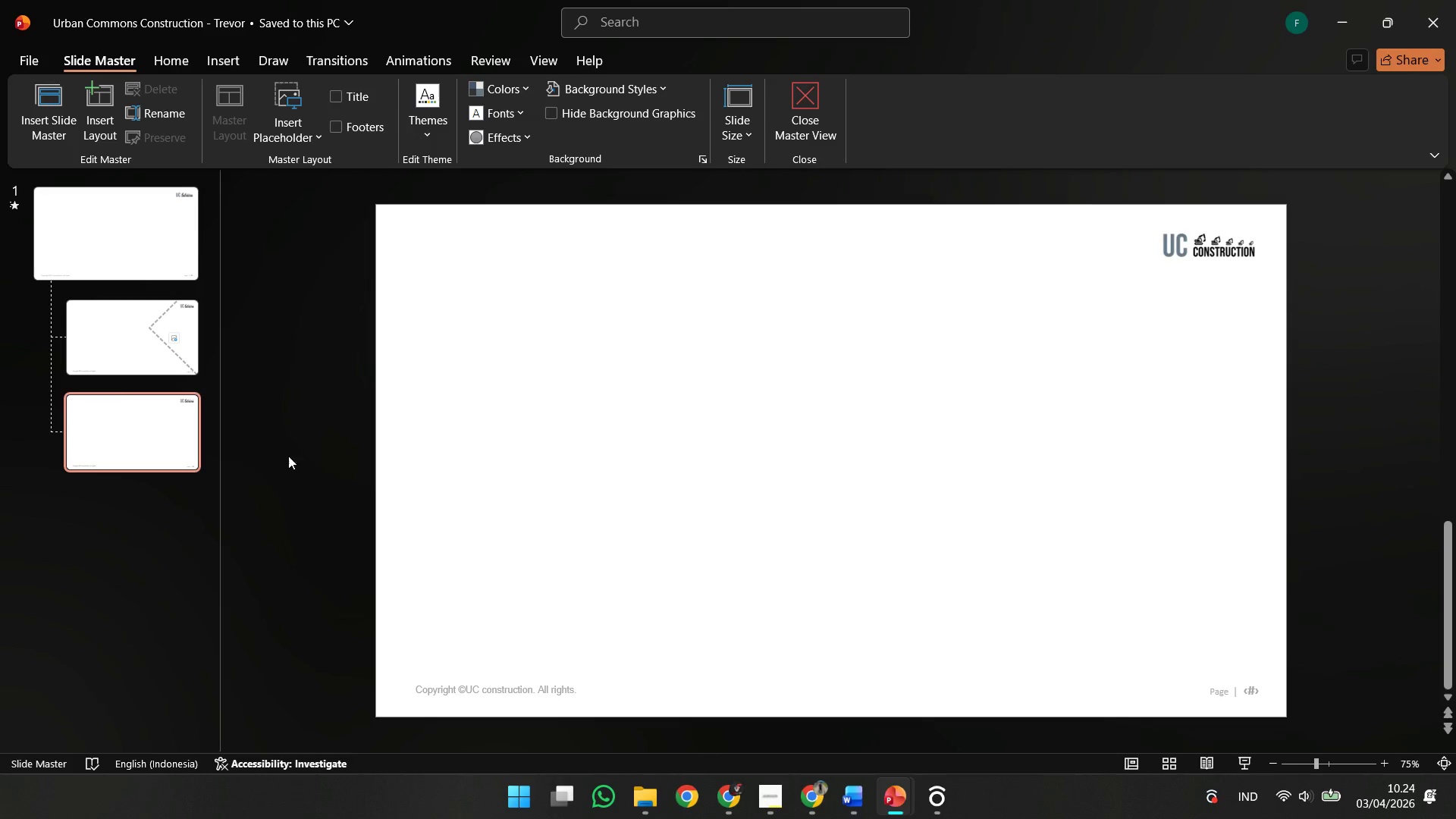 
left_click([77, 374])
 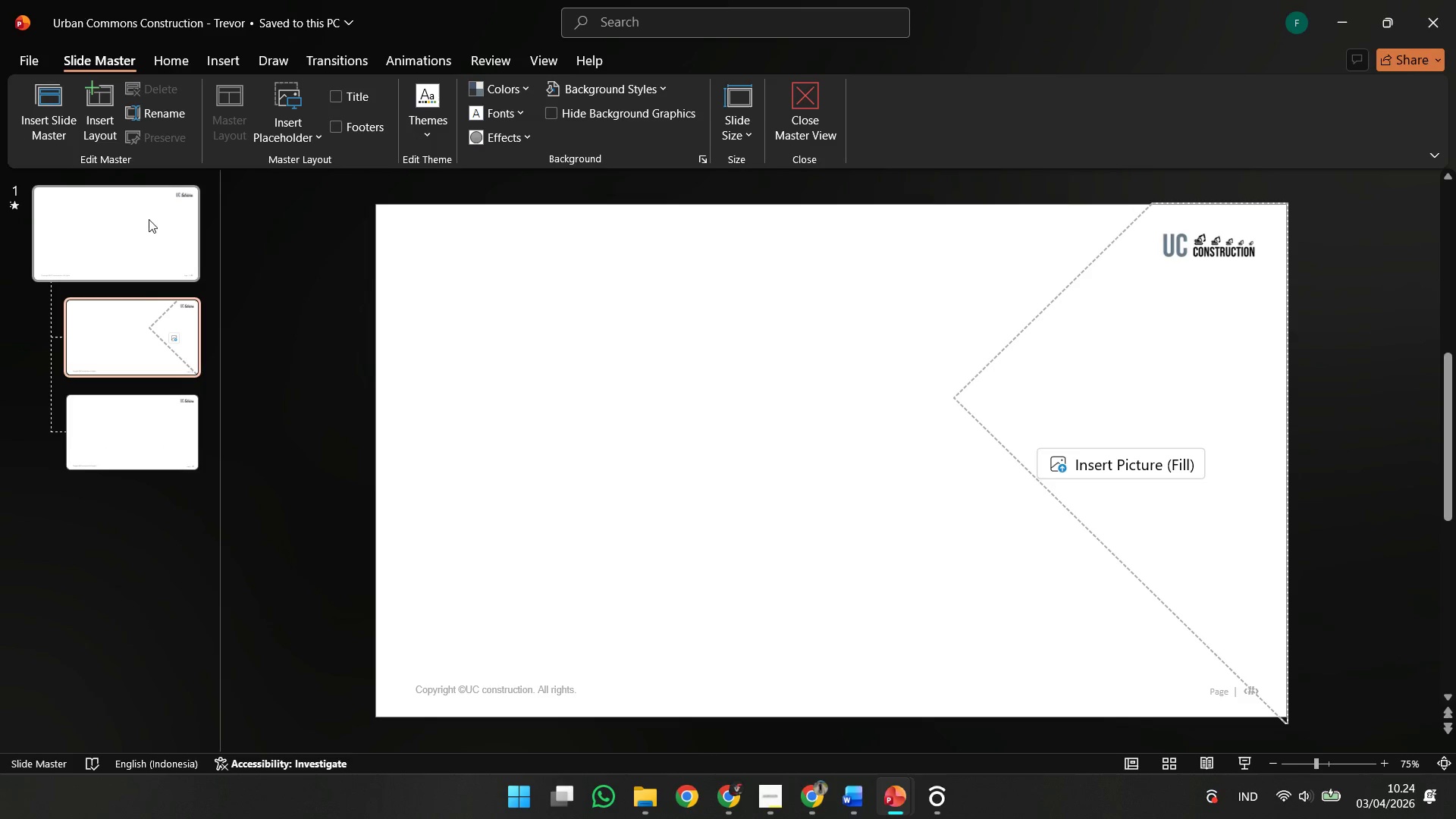 
left_click([163, 174])
 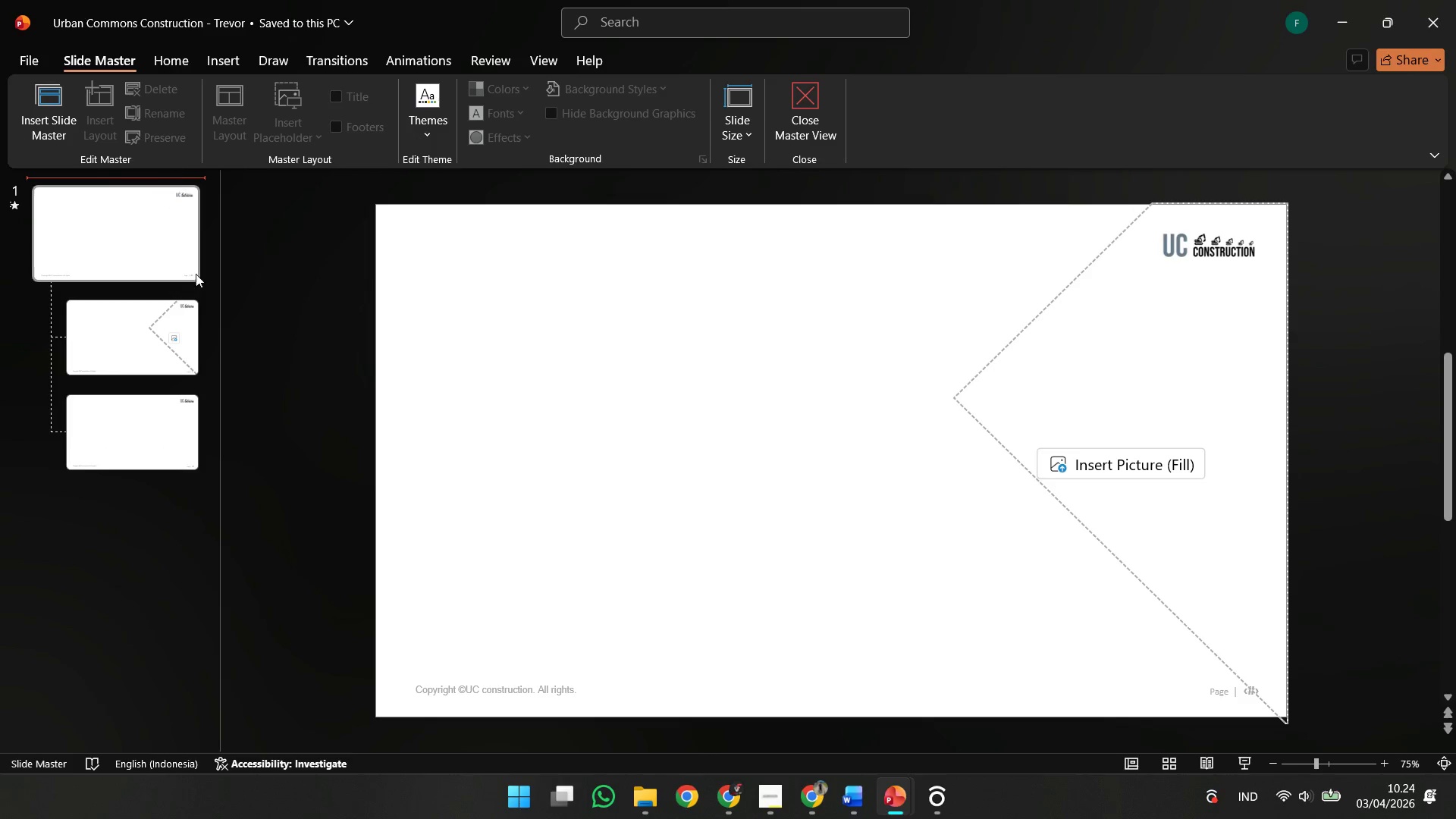 
left_click([197, 277])
 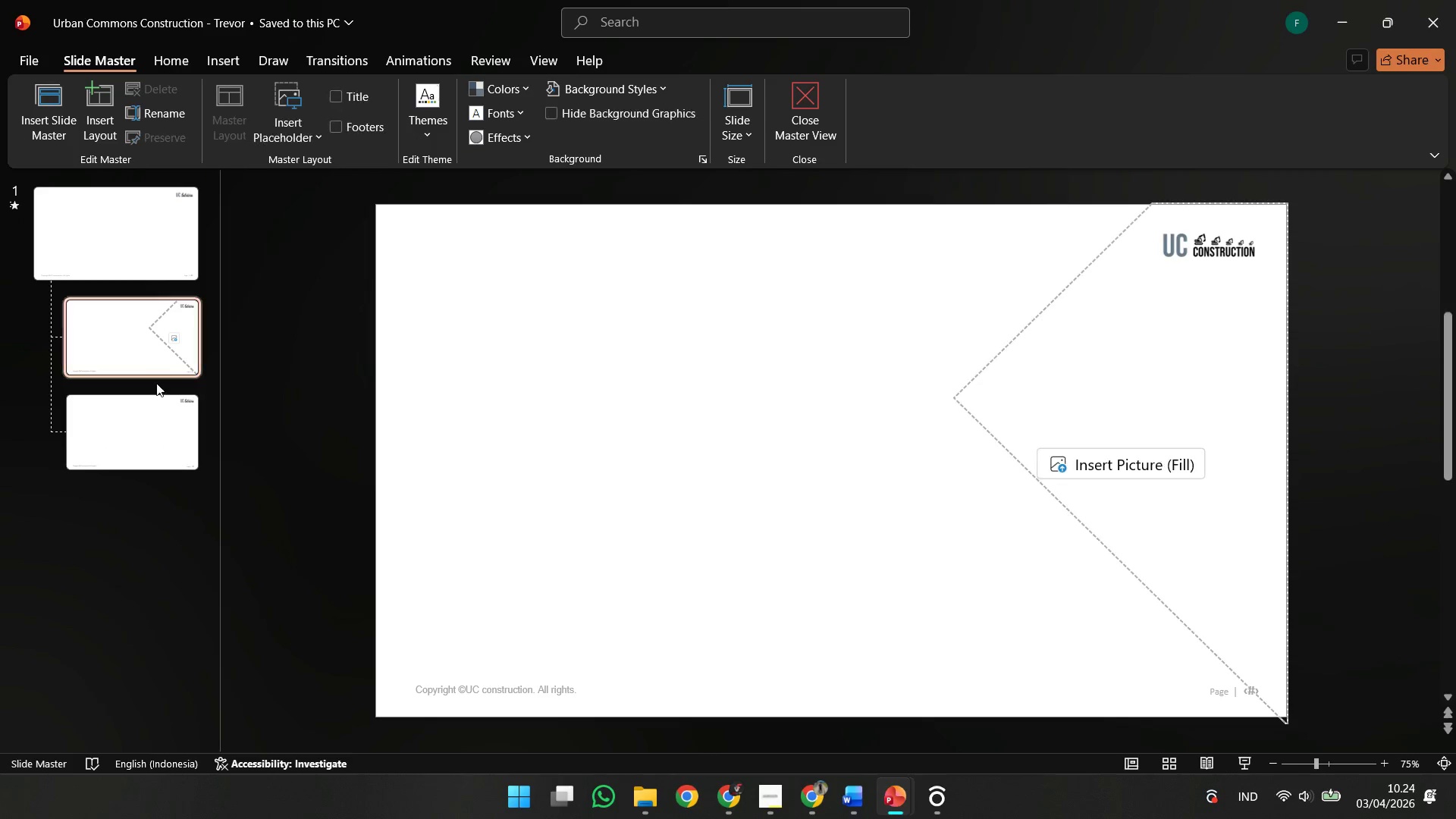 
double_click([143, 455])
 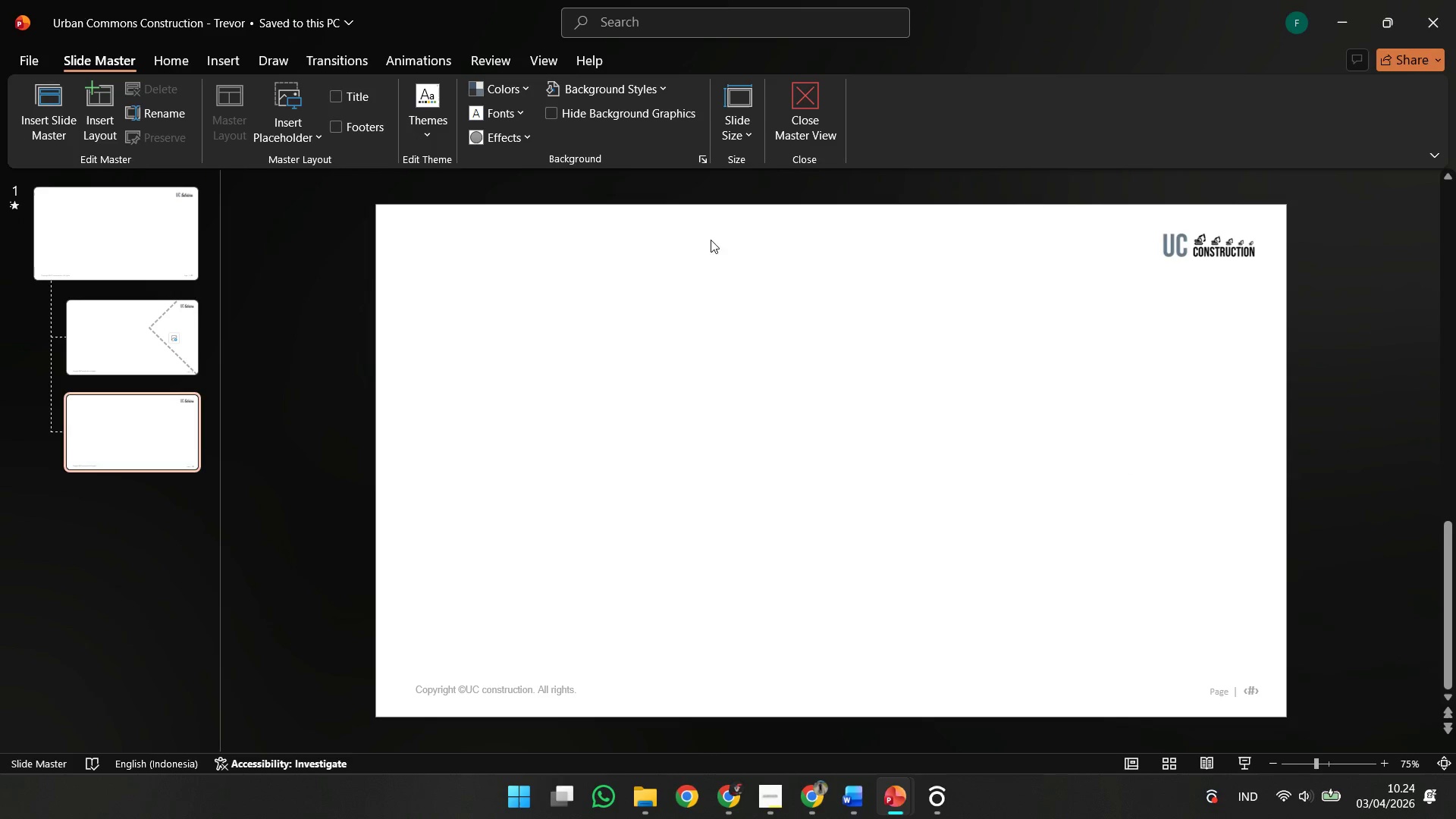 
left_click([821, 139])
 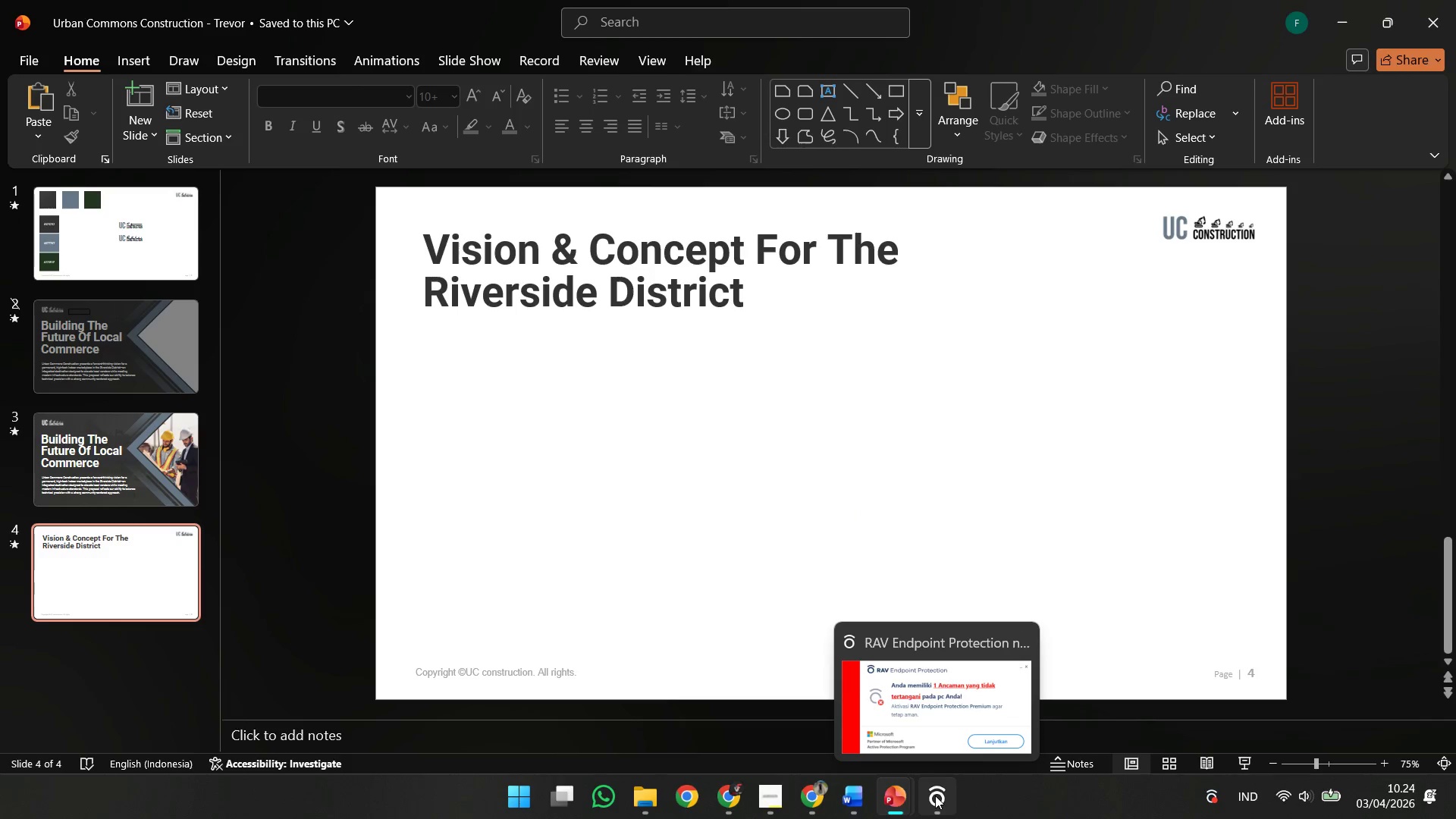 
left_click([935, 795])
 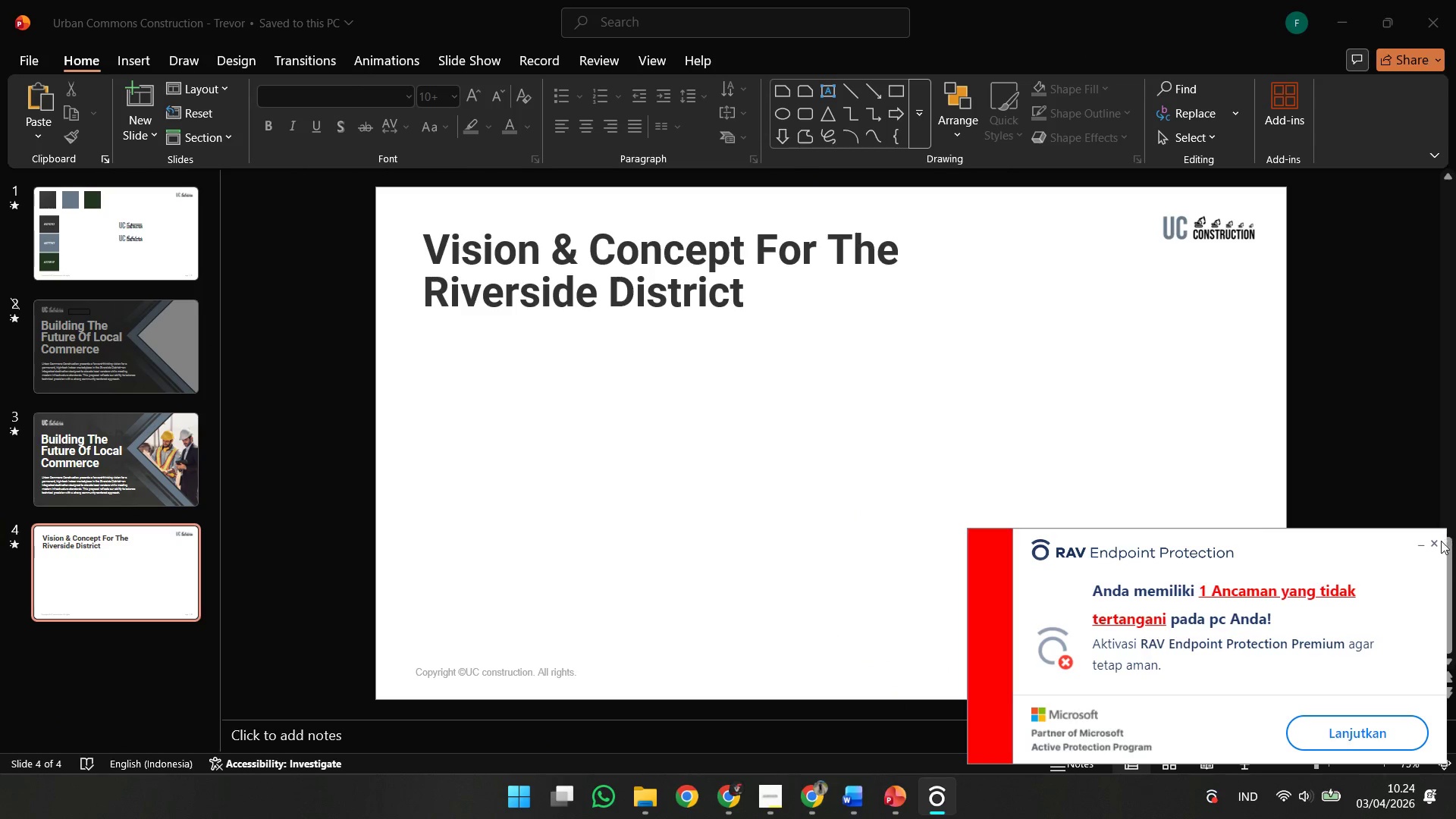 
left_click([1438, 542])
 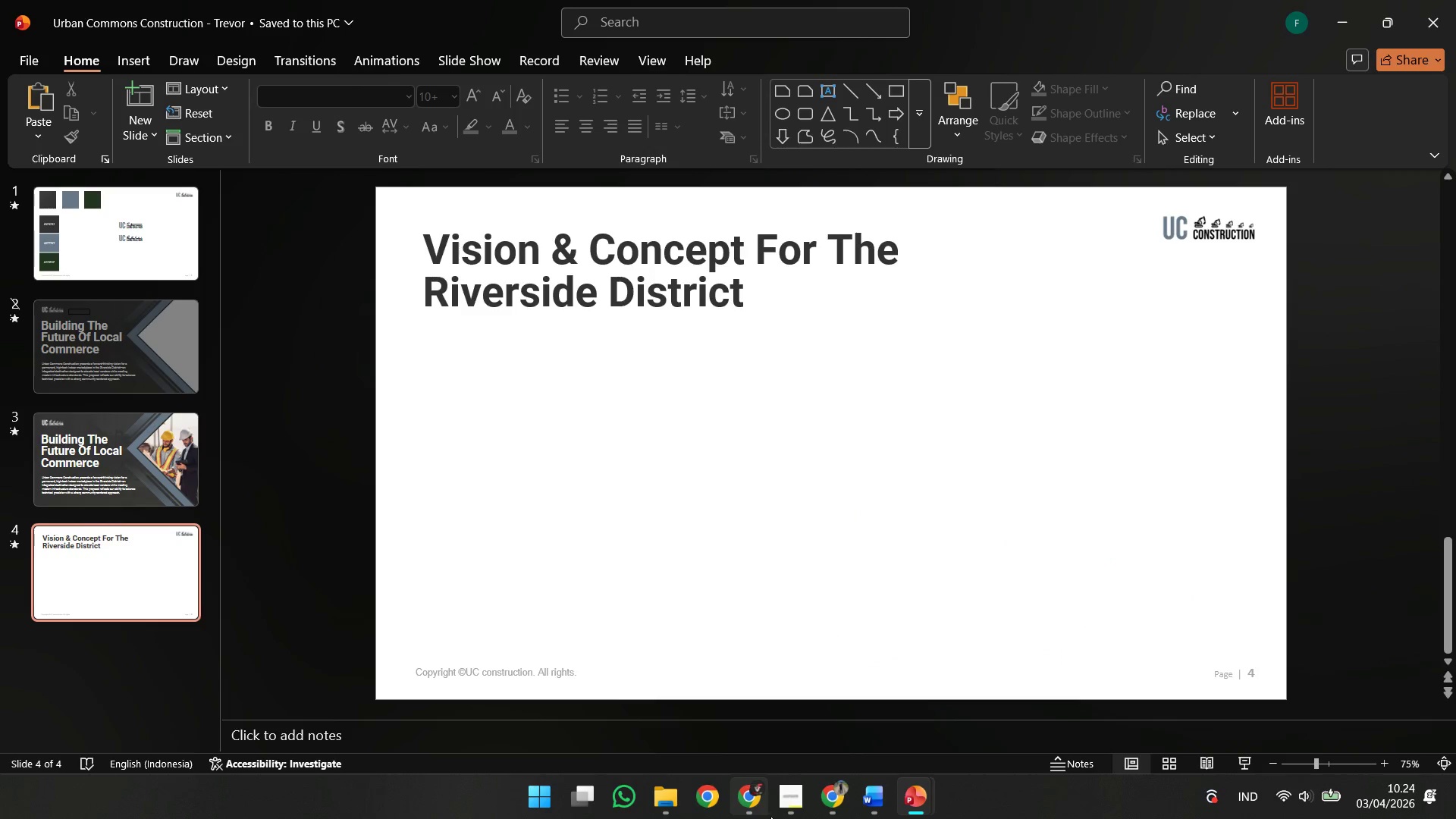 
left_click([781, 816])